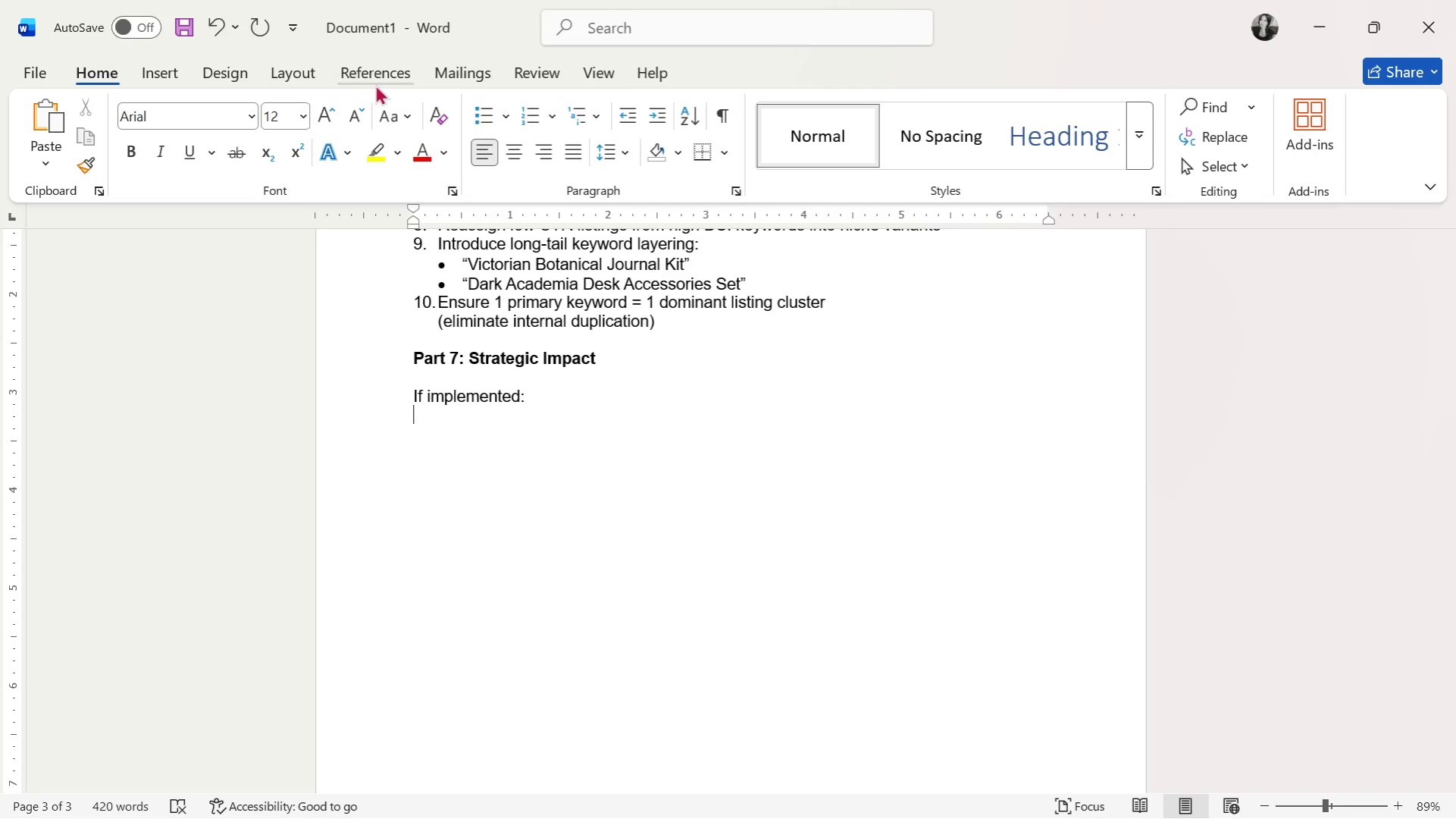 
left_click([483, 111])
 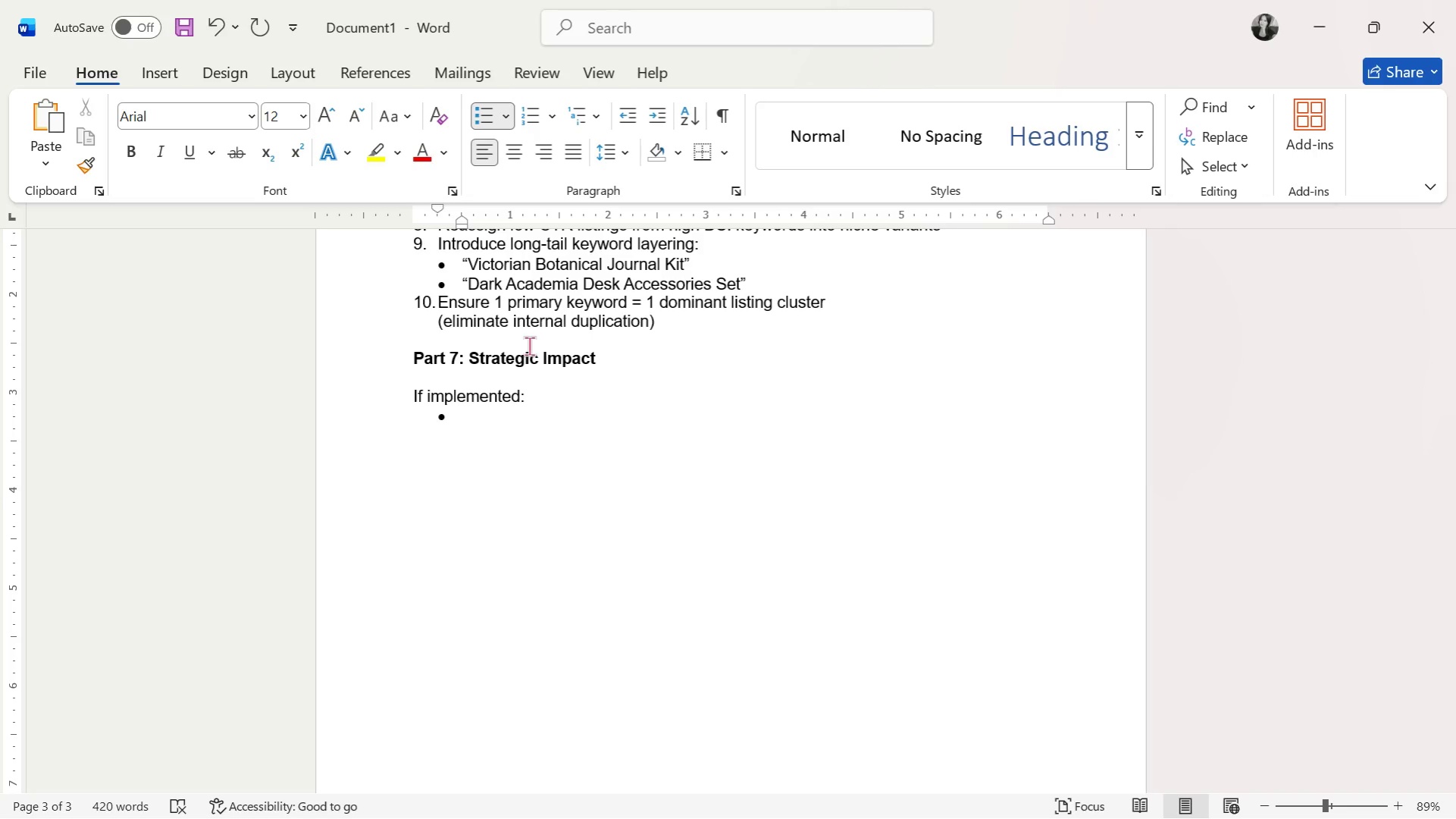 
wait(29.16)
 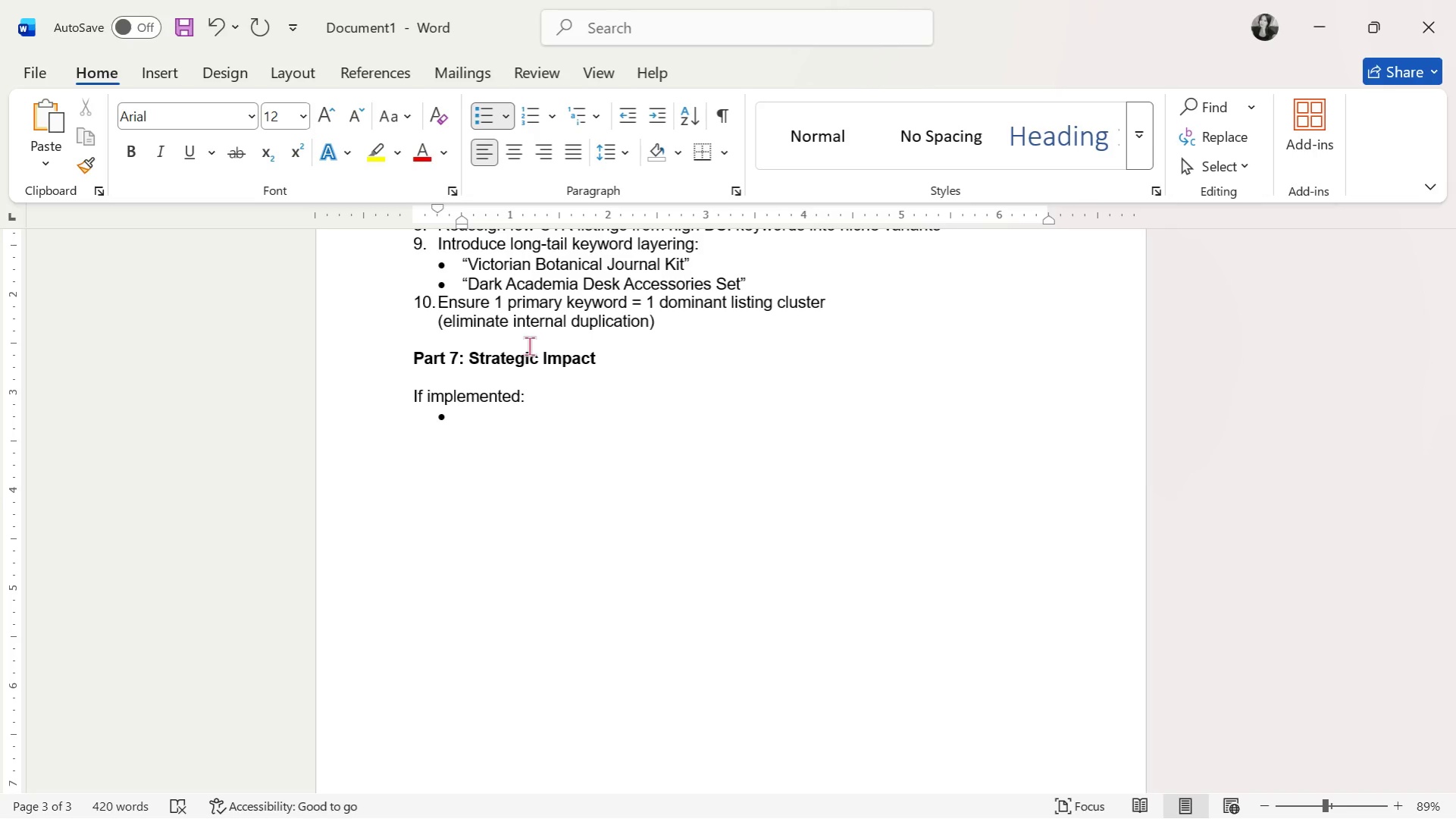 
left_click([179, 71])
 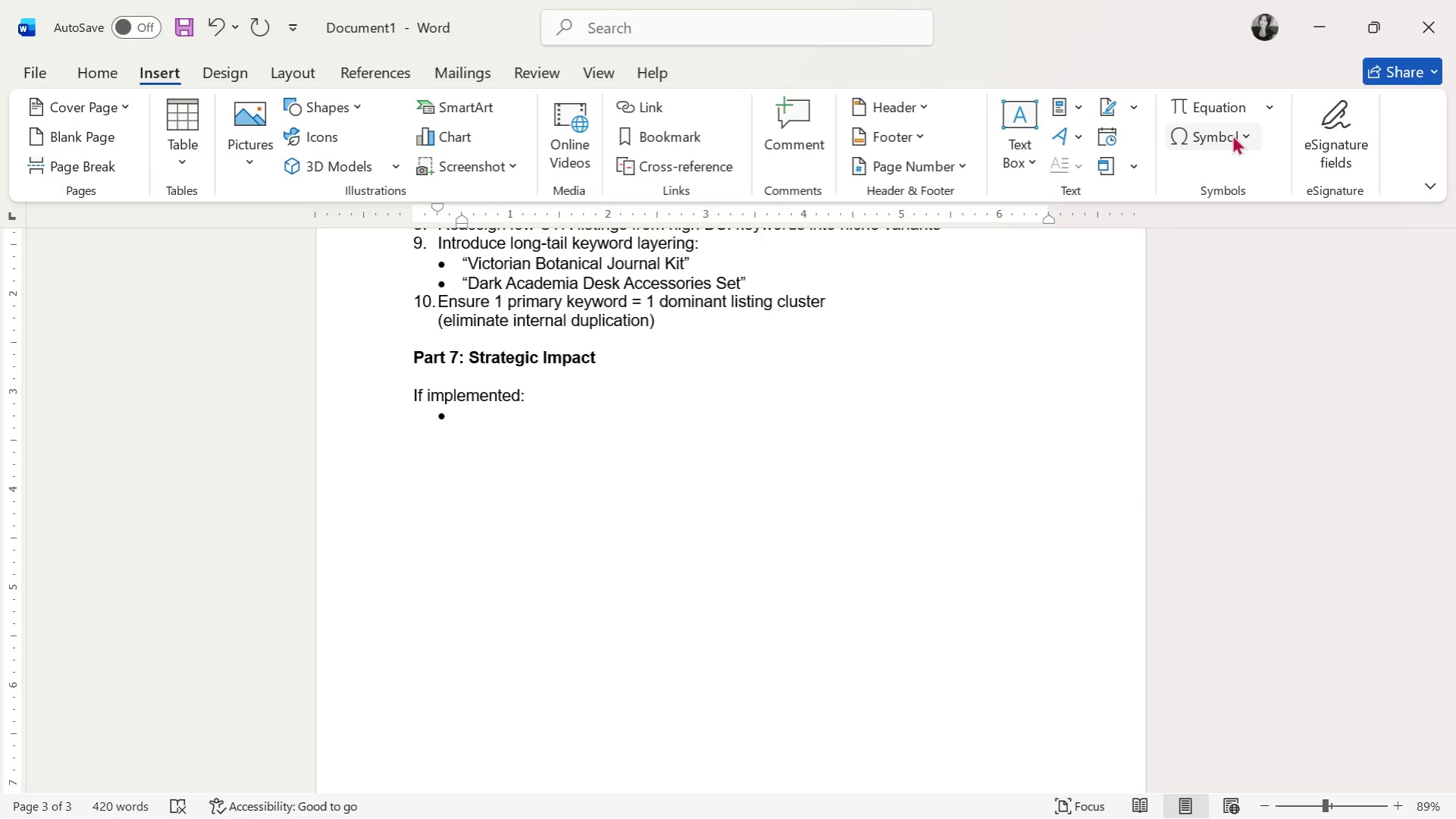 
left_click([1235, 133])
 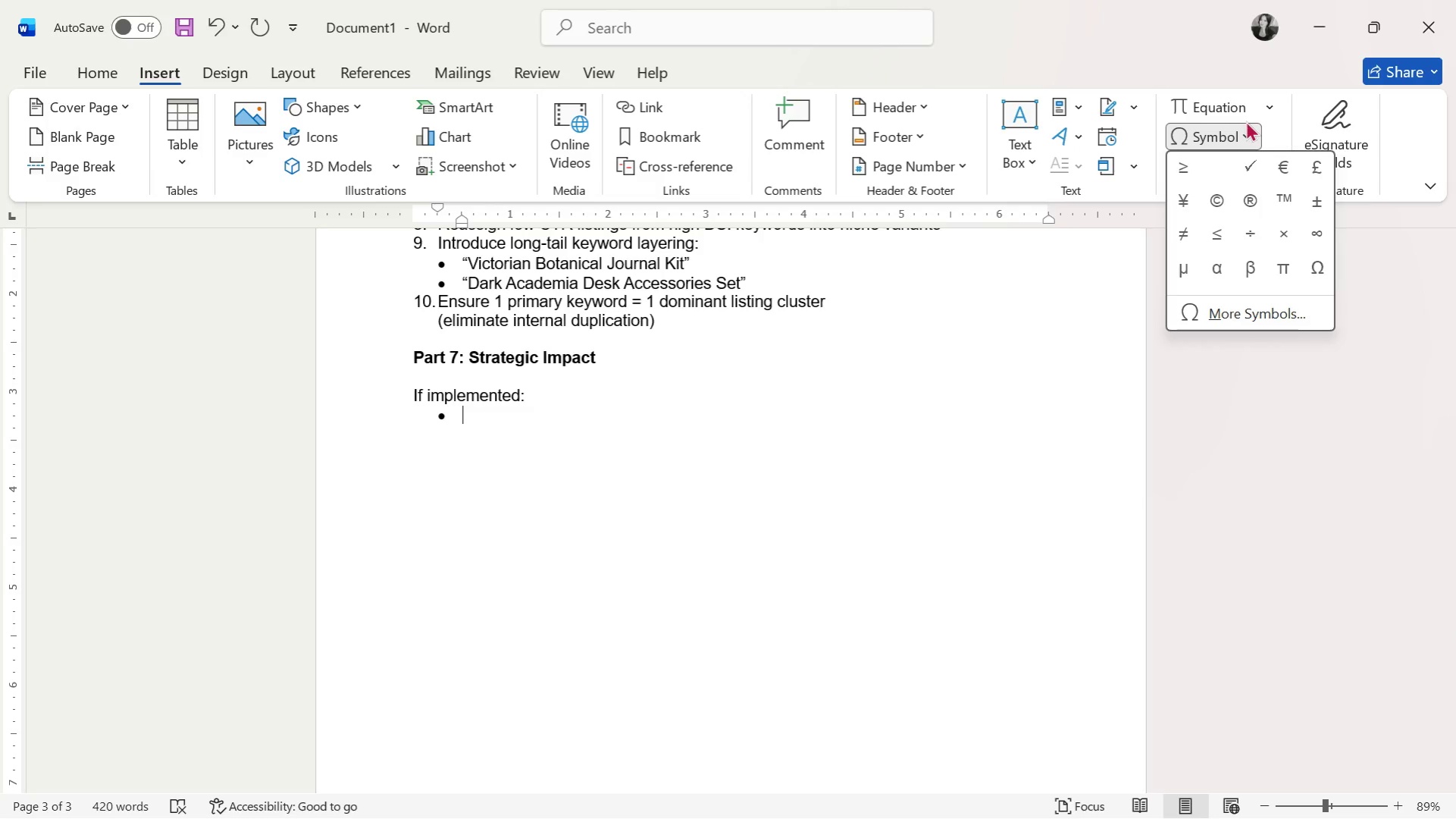 
left_click([1263, 106])
 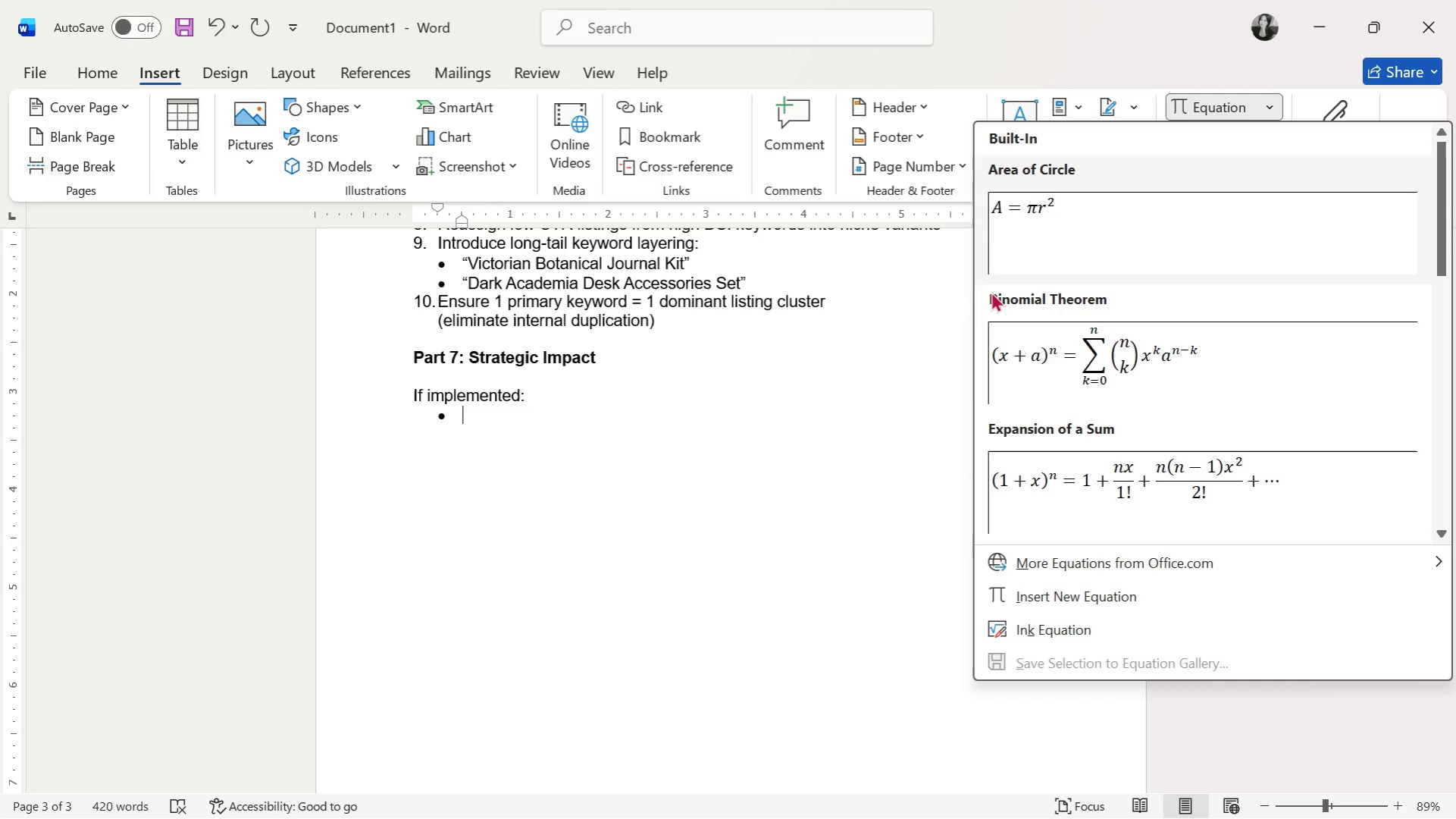 
left_click([750, 399])
 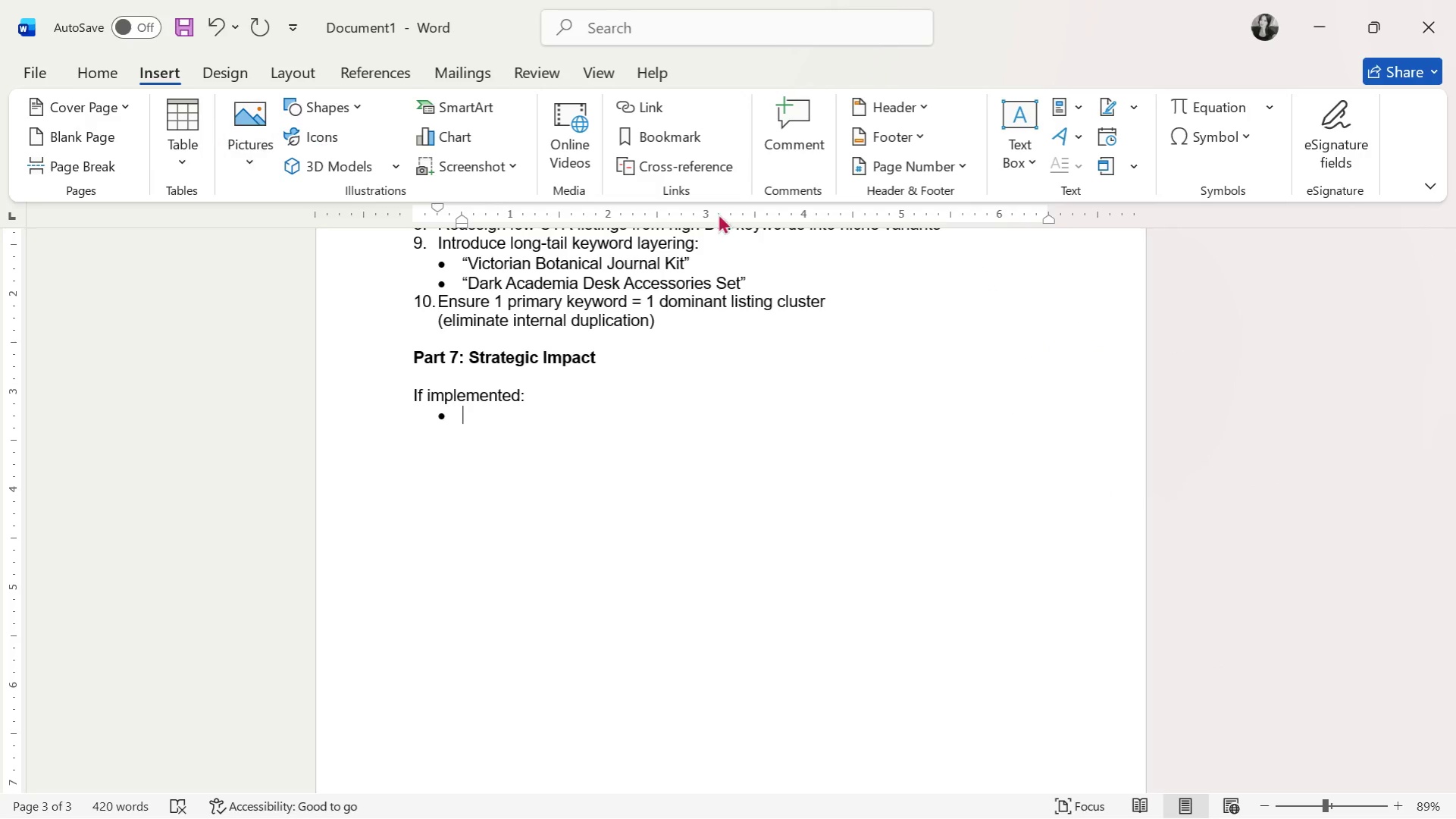 
left_click([1251, 140])
 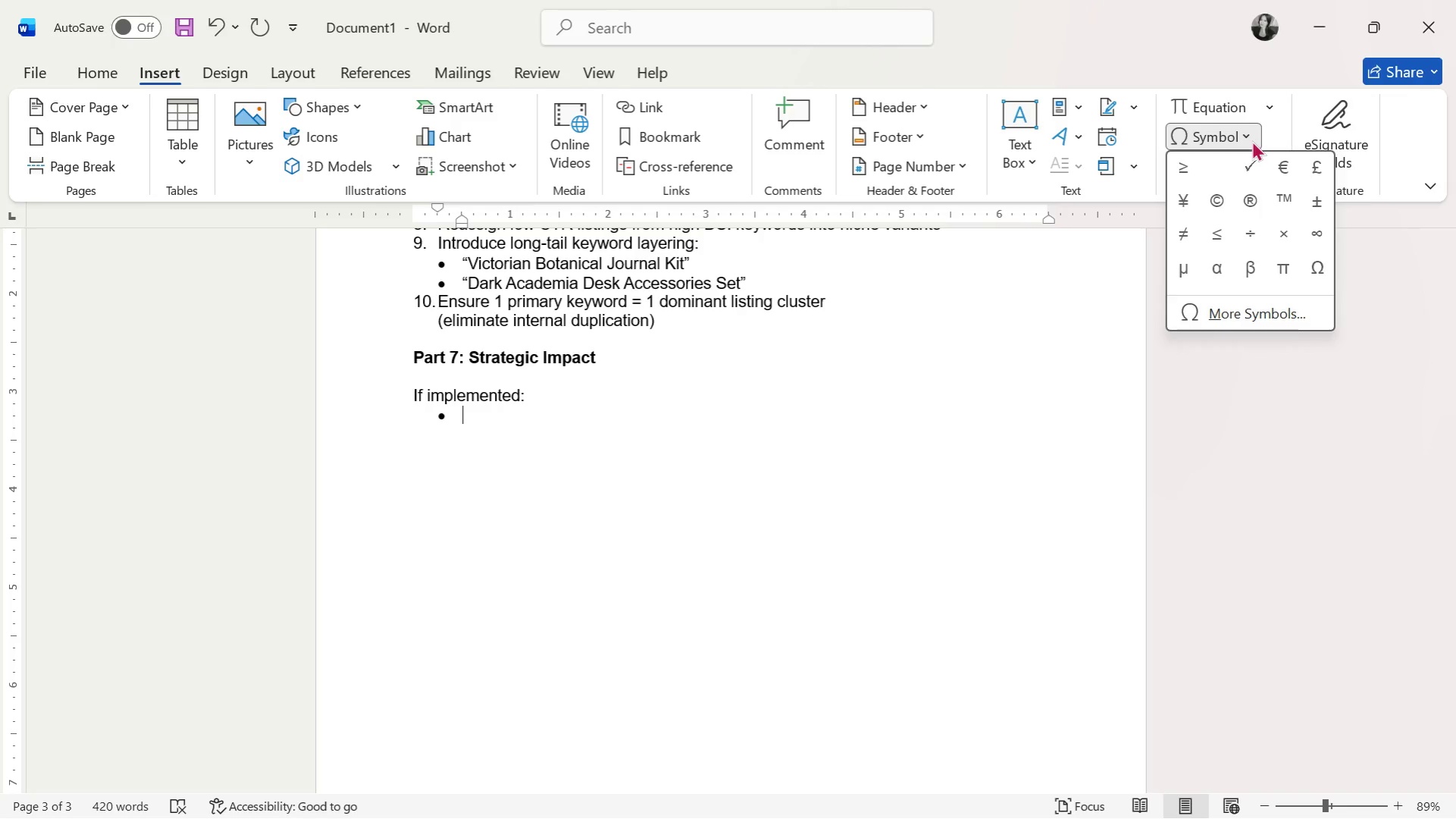 
left_click([1251, 140])
 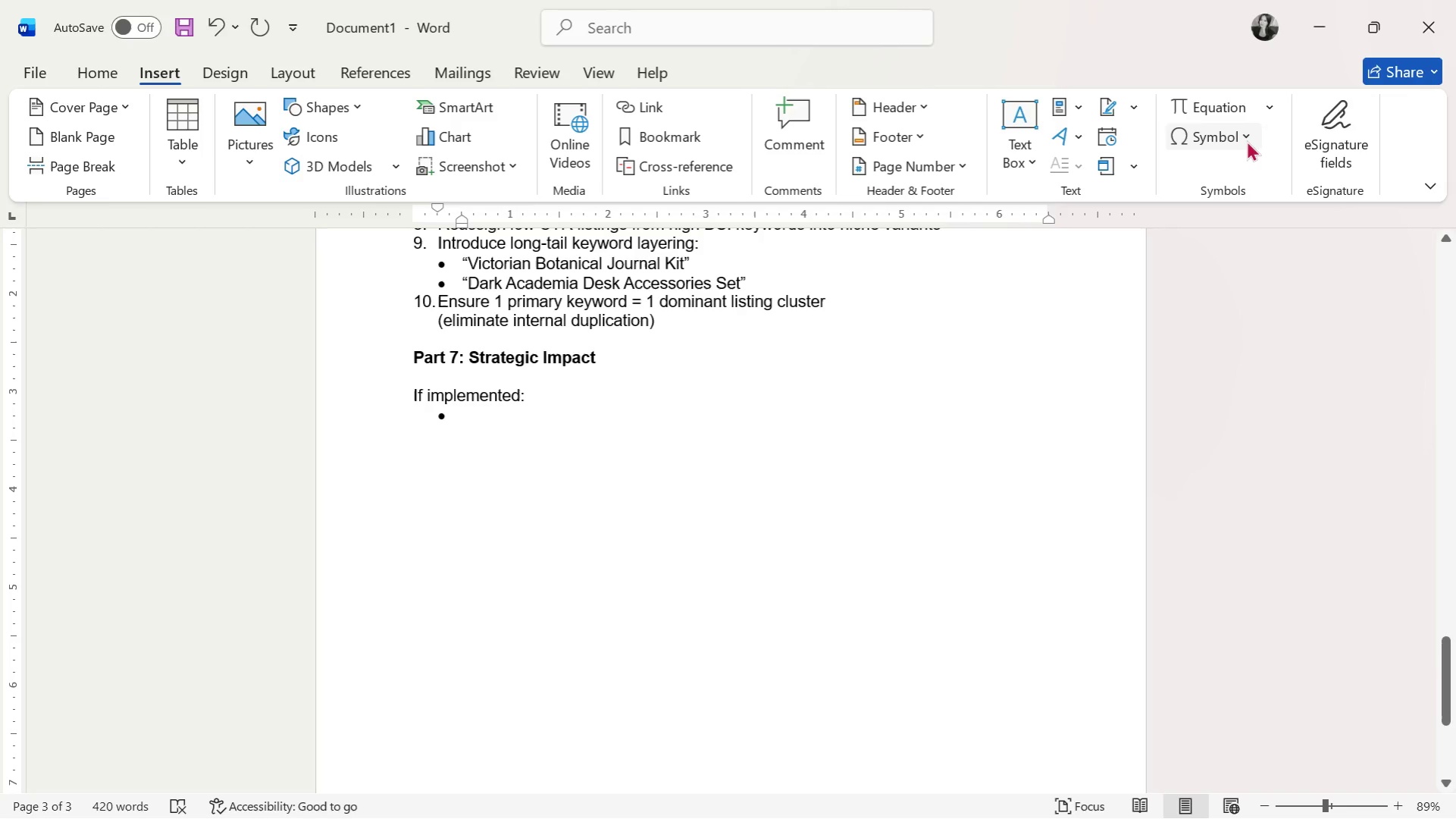 
key(Alt+Tab)
 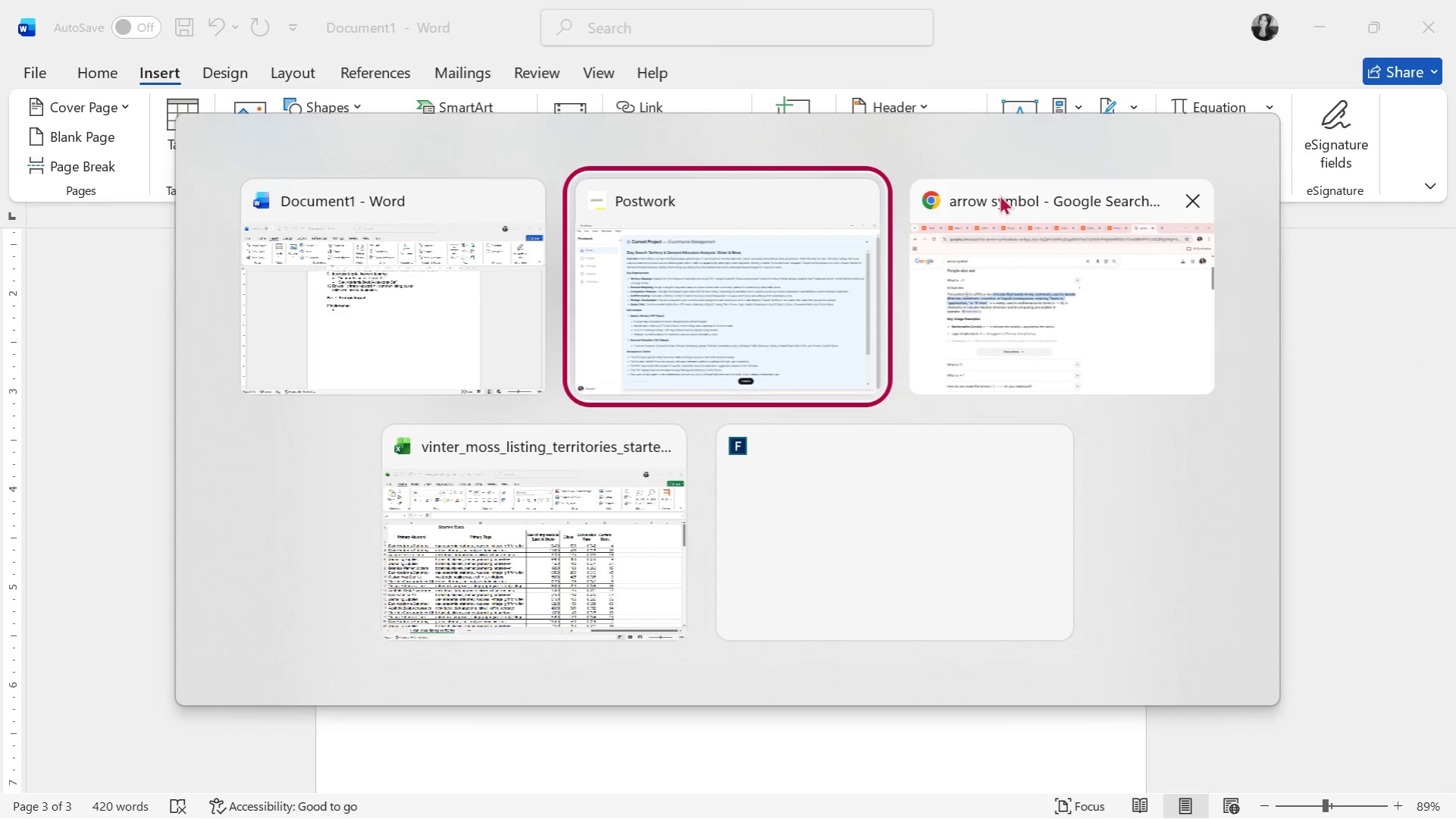 
key(Alt+Tab)
 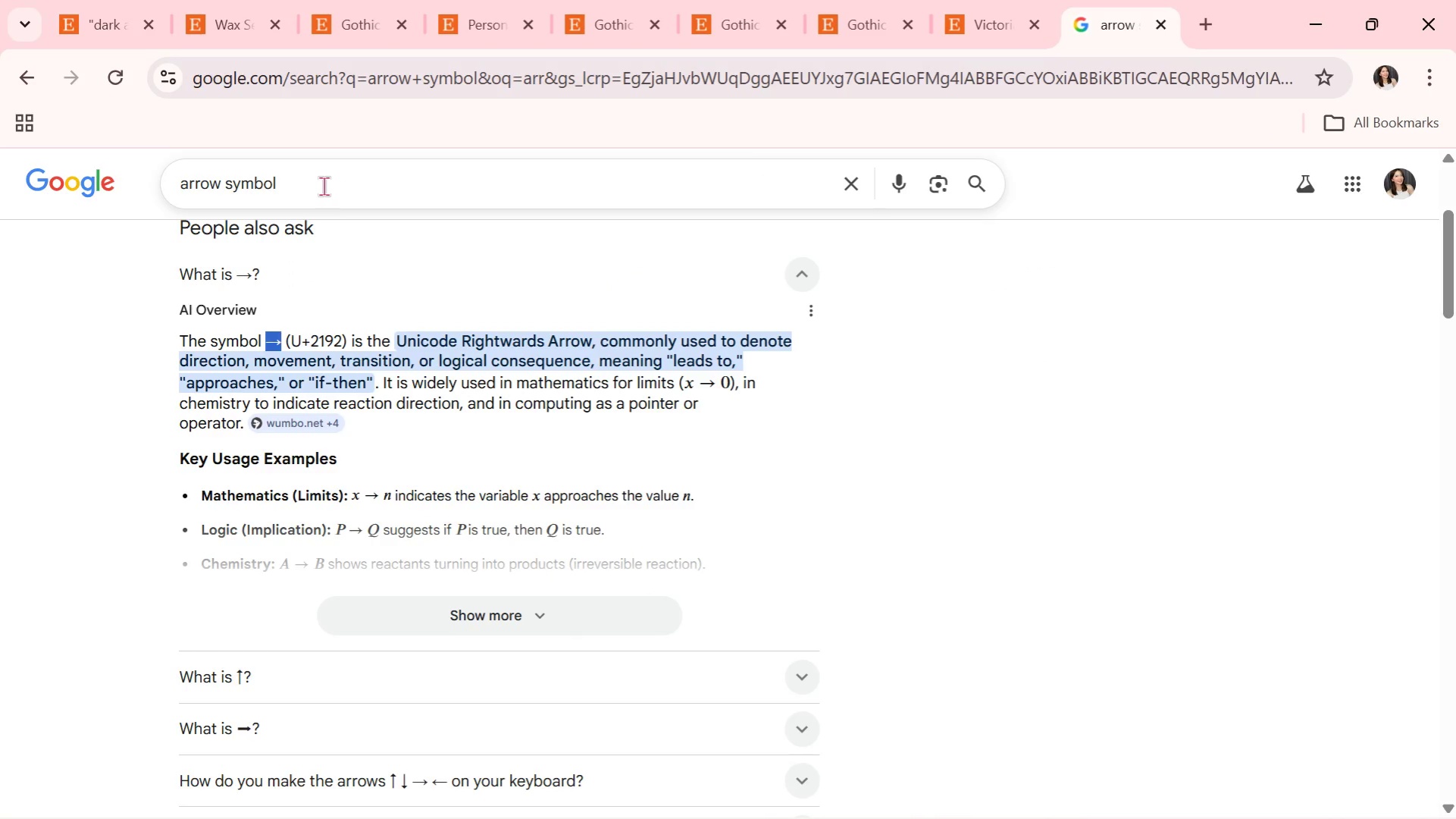 
wait(5.56)
 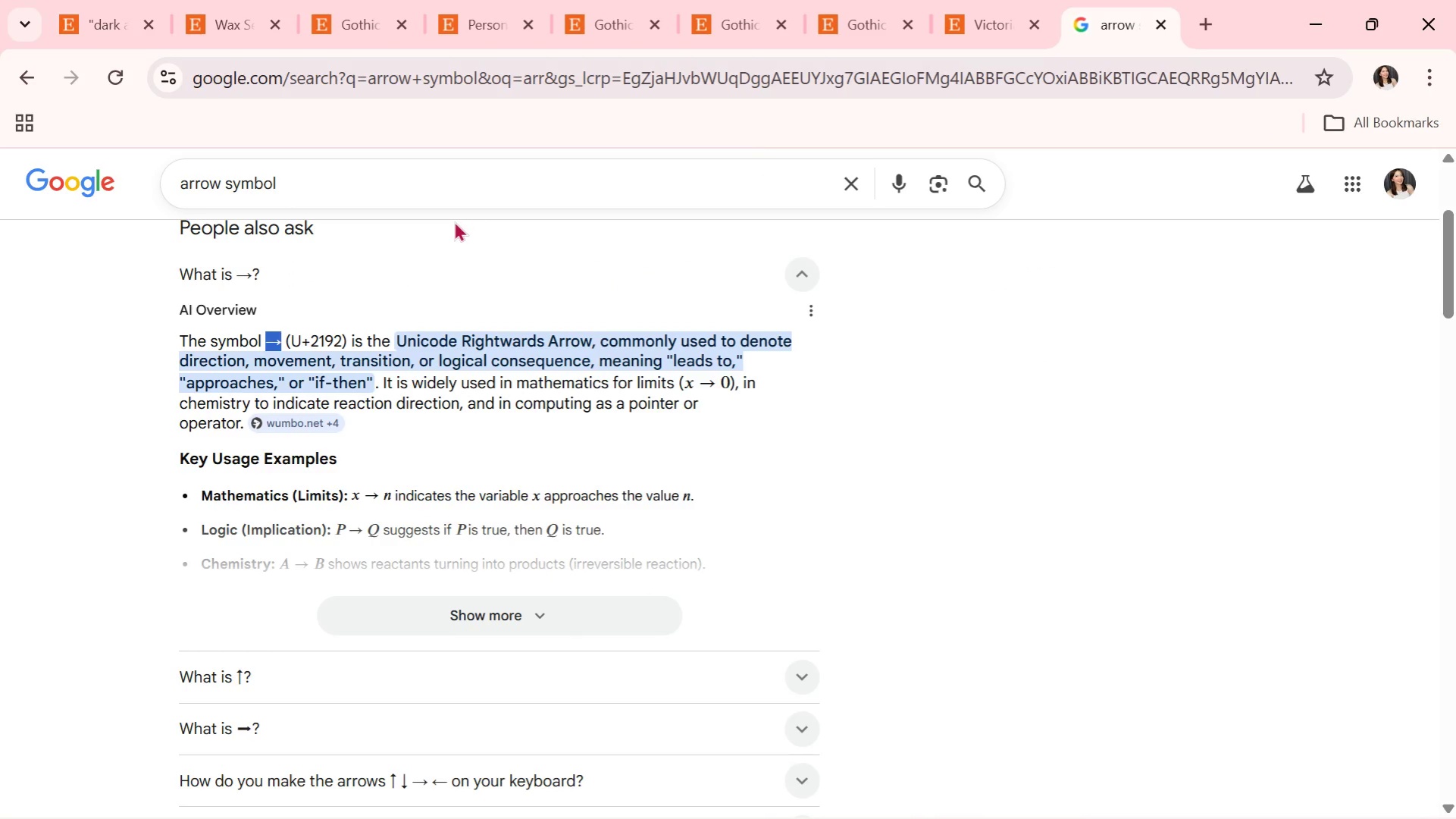 
key(Space)
 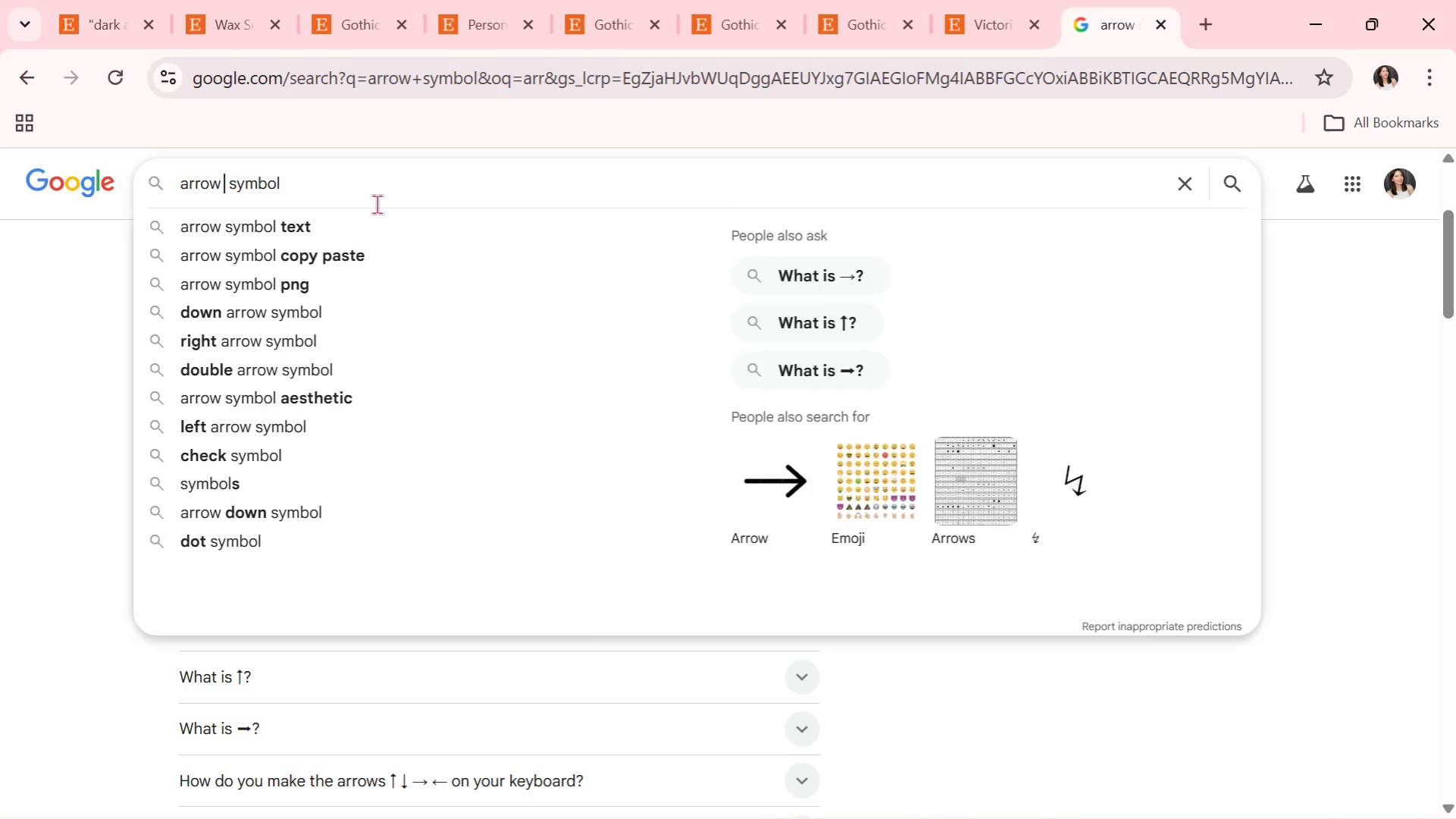 
key(D)
 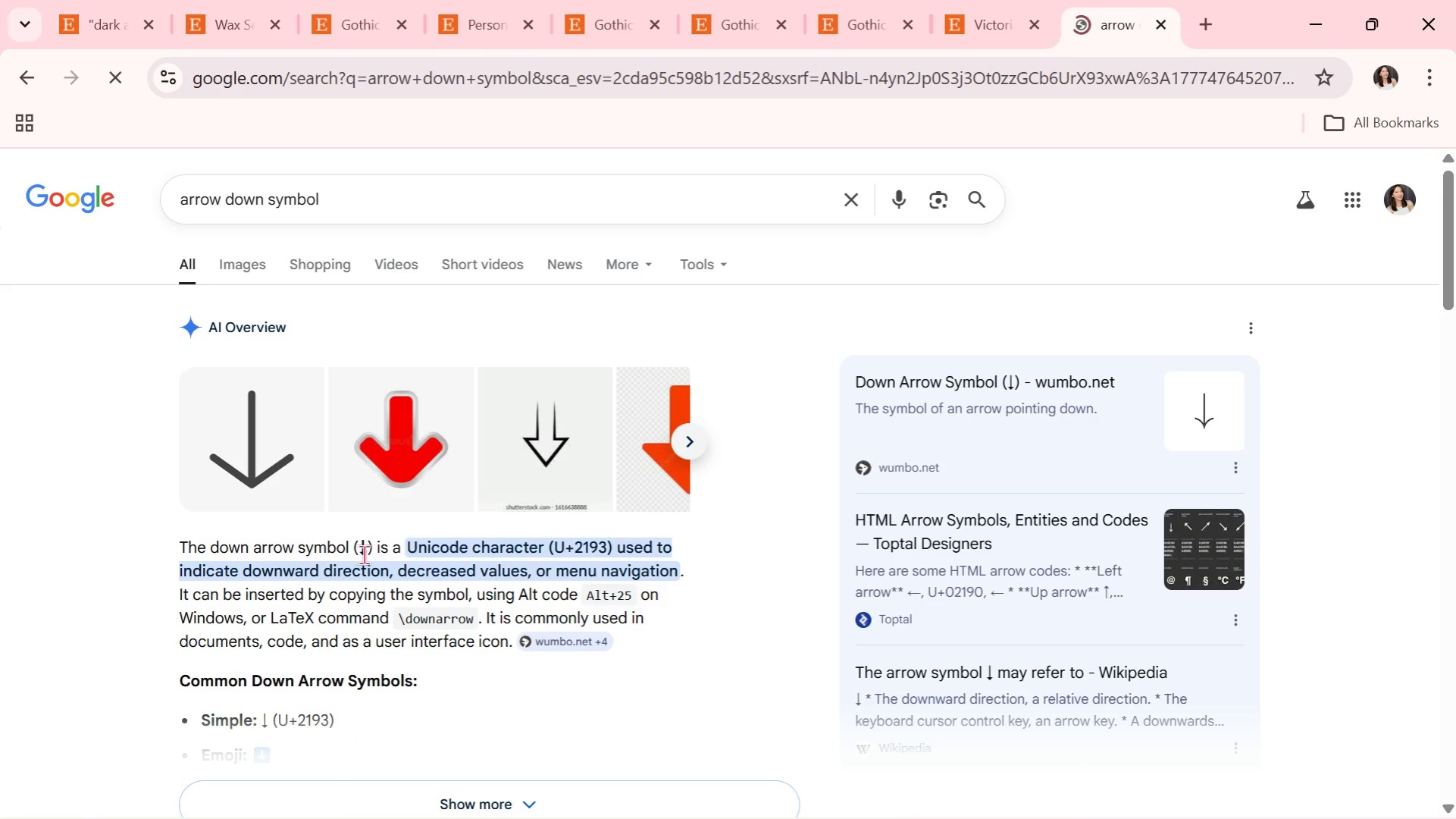 
scroll: coordinate [370, 561], scroll_direction: down, amount: 3.0
 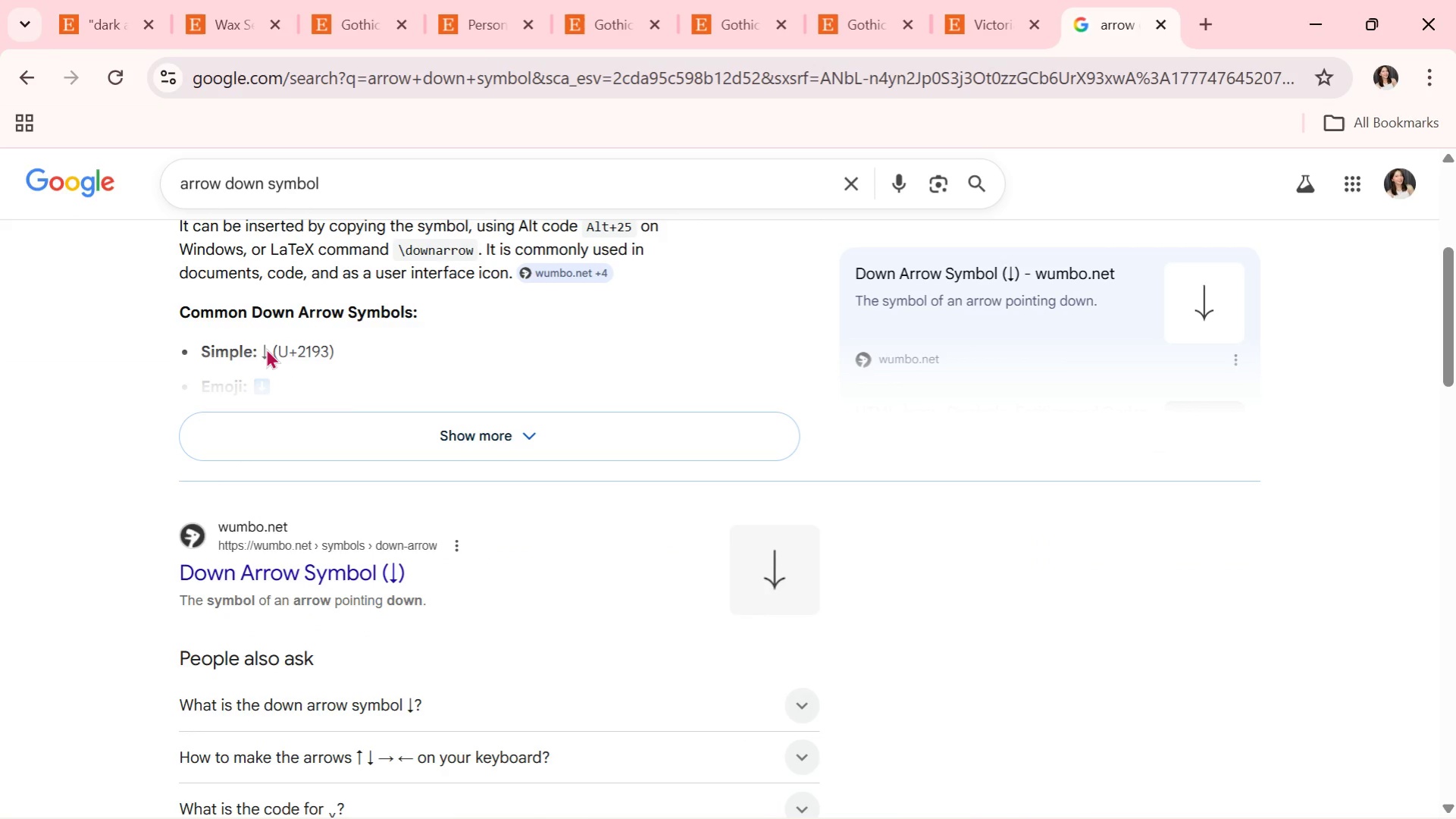 
double_click([267, 348])
 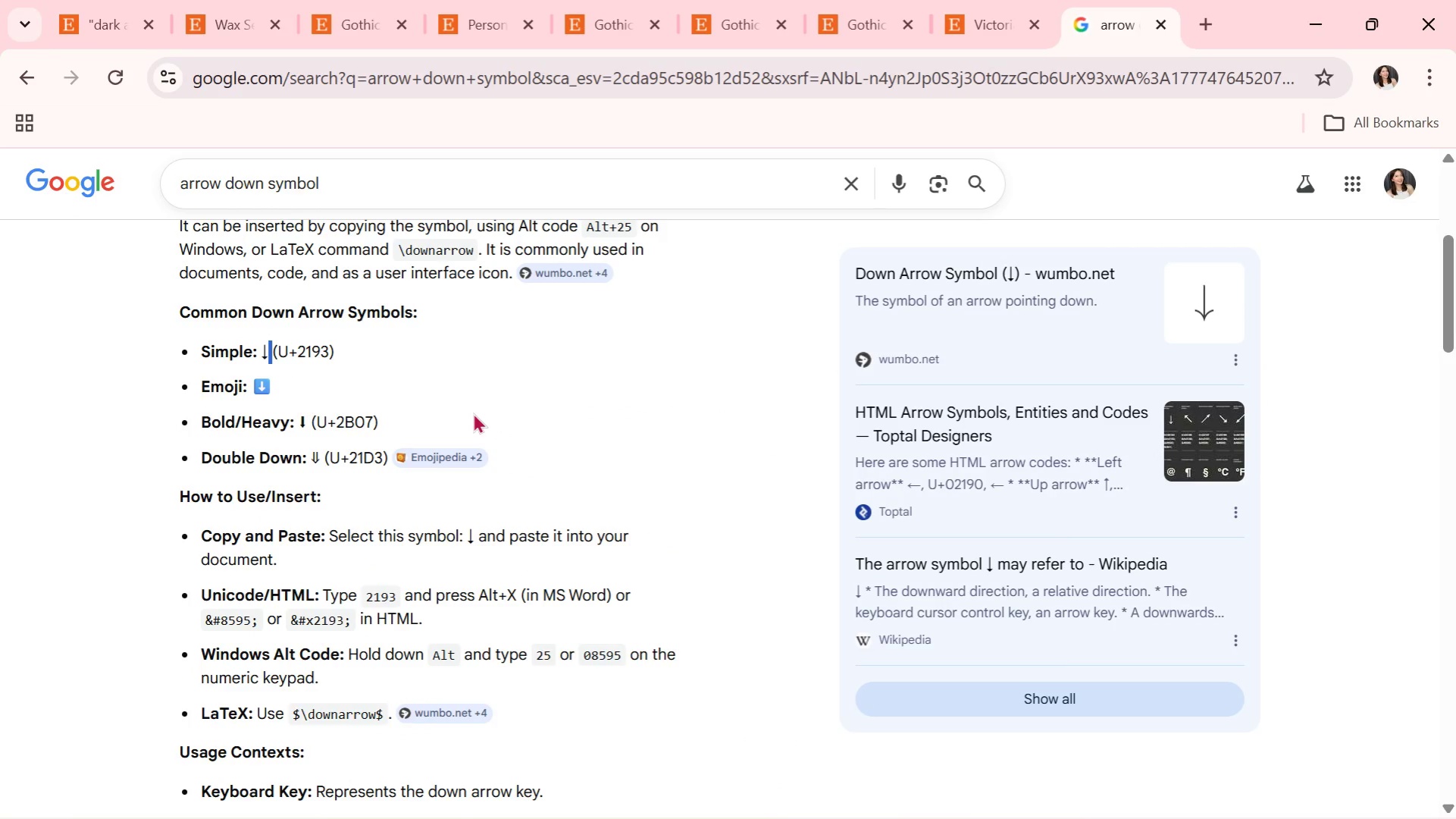 
key(ArrowRight)
 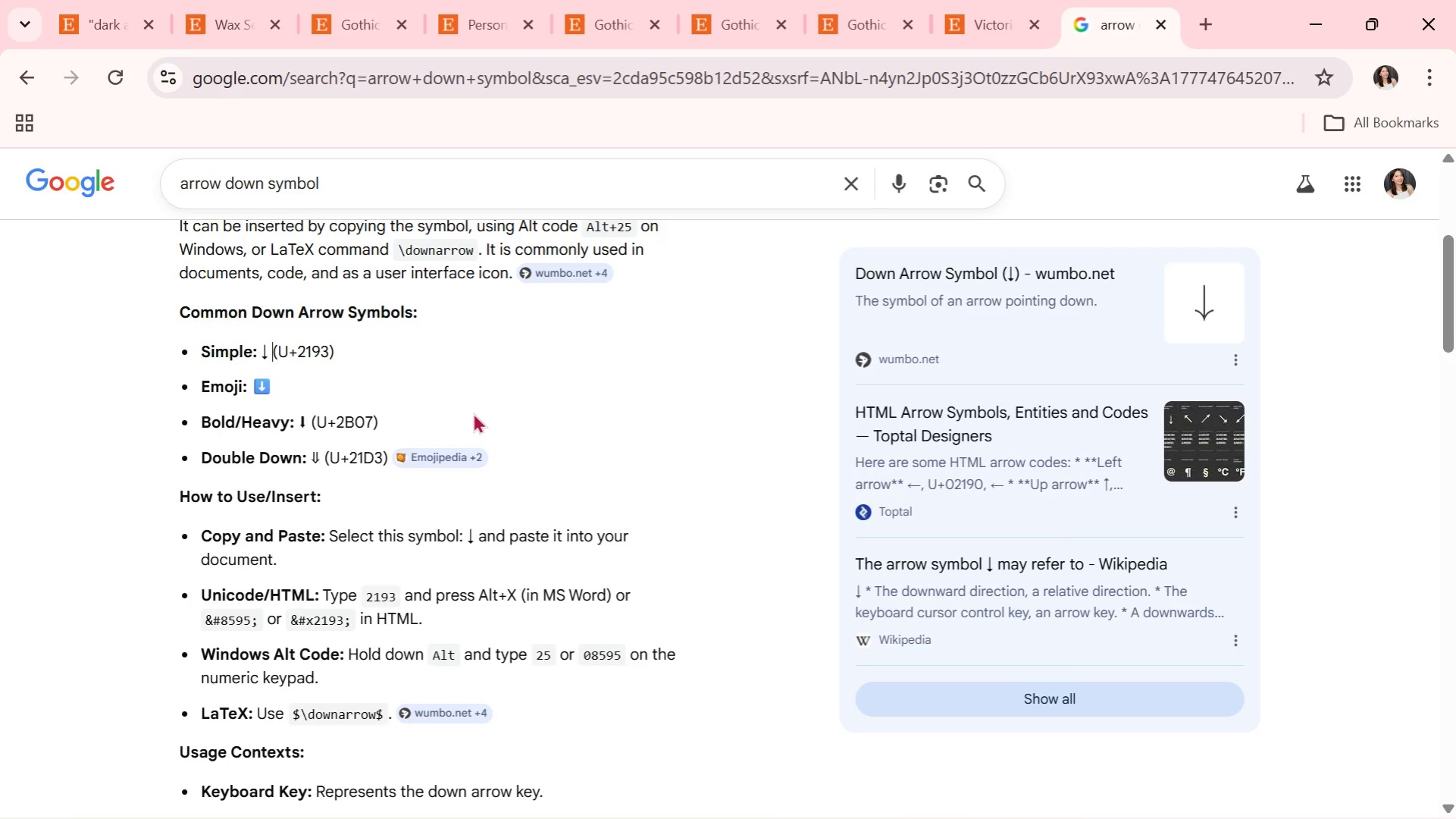 
key(ArrowLeft)
 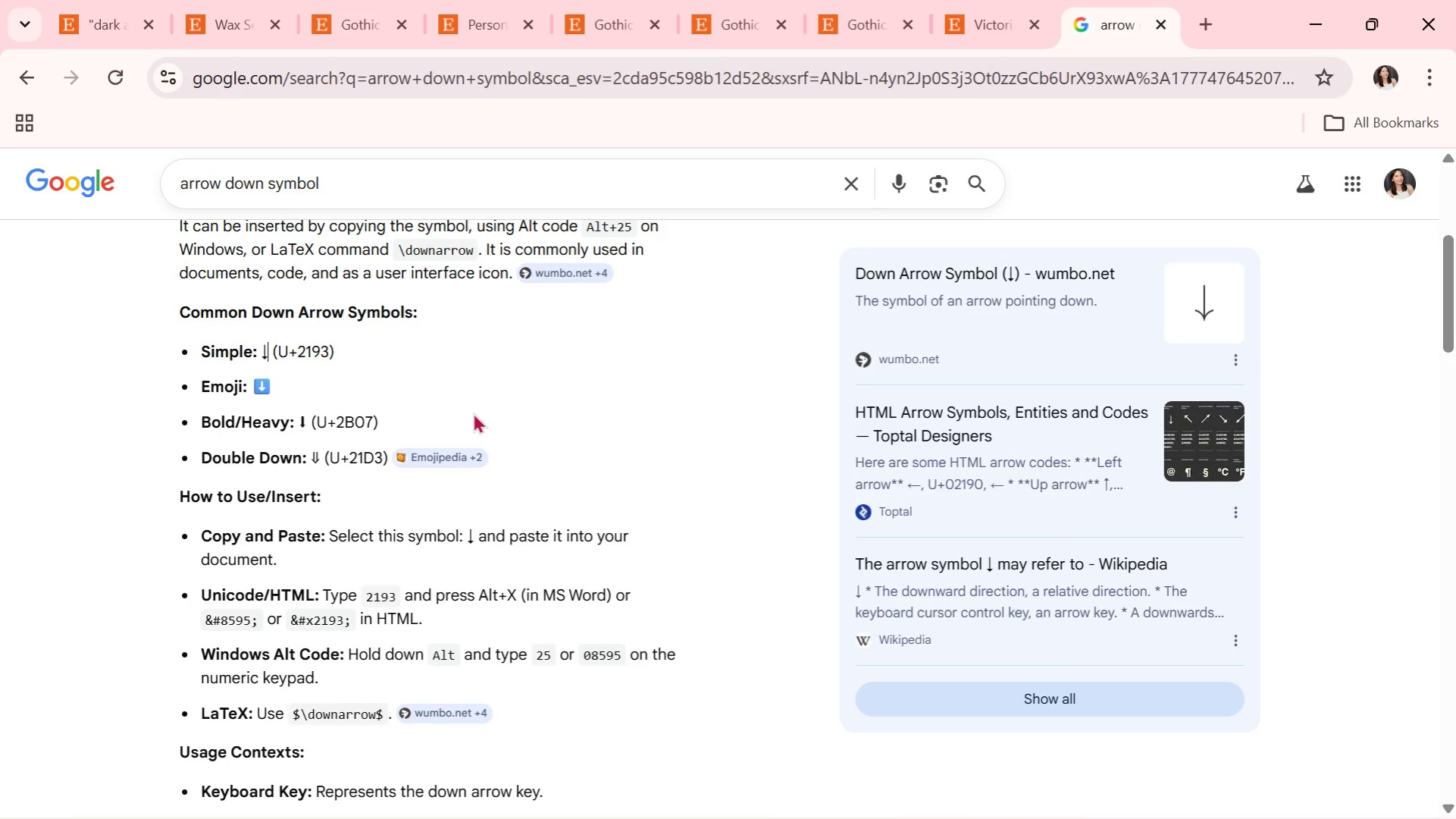 
key(Shift+ArrowLeft)
 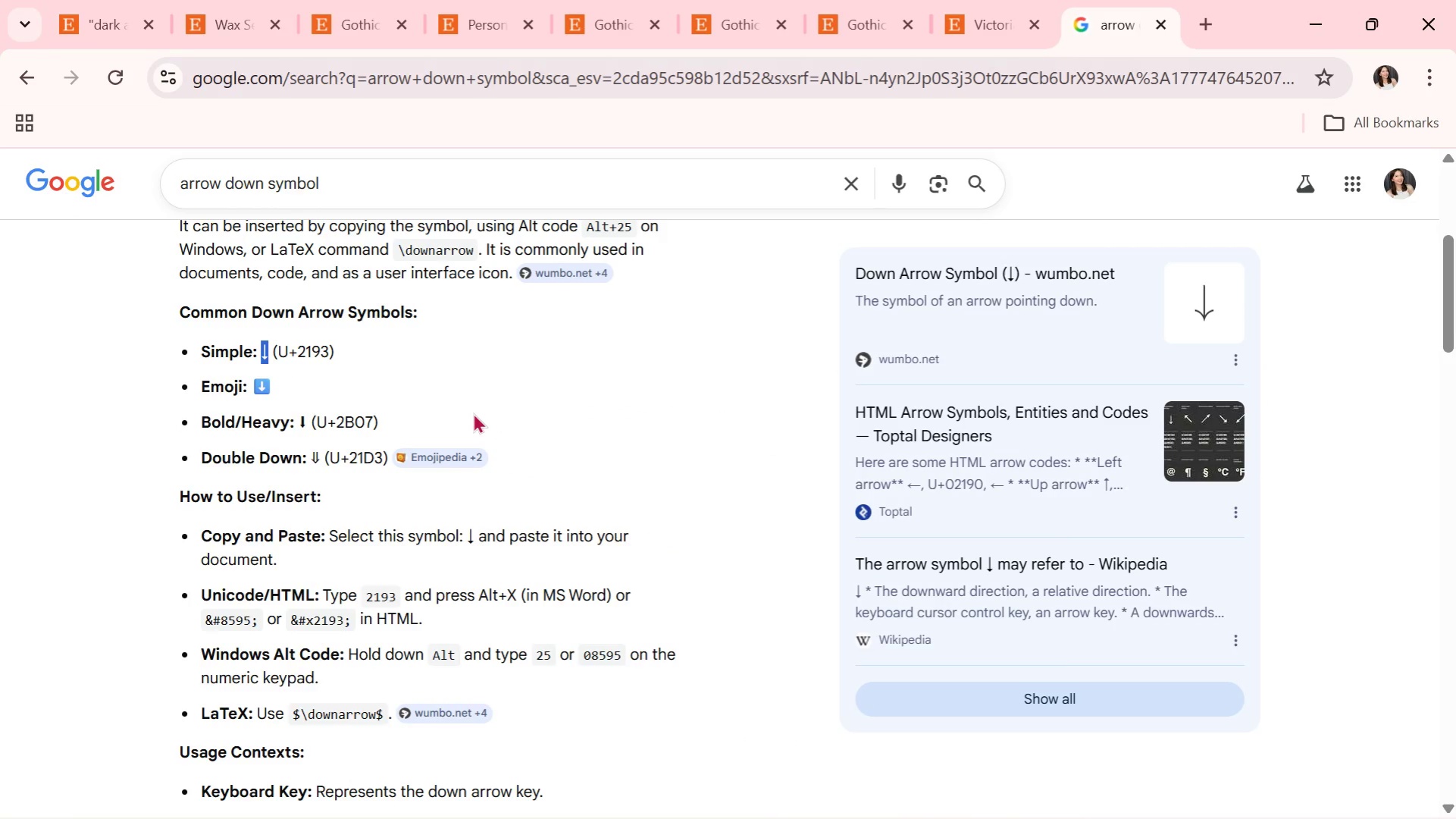 
key(Control+C)
 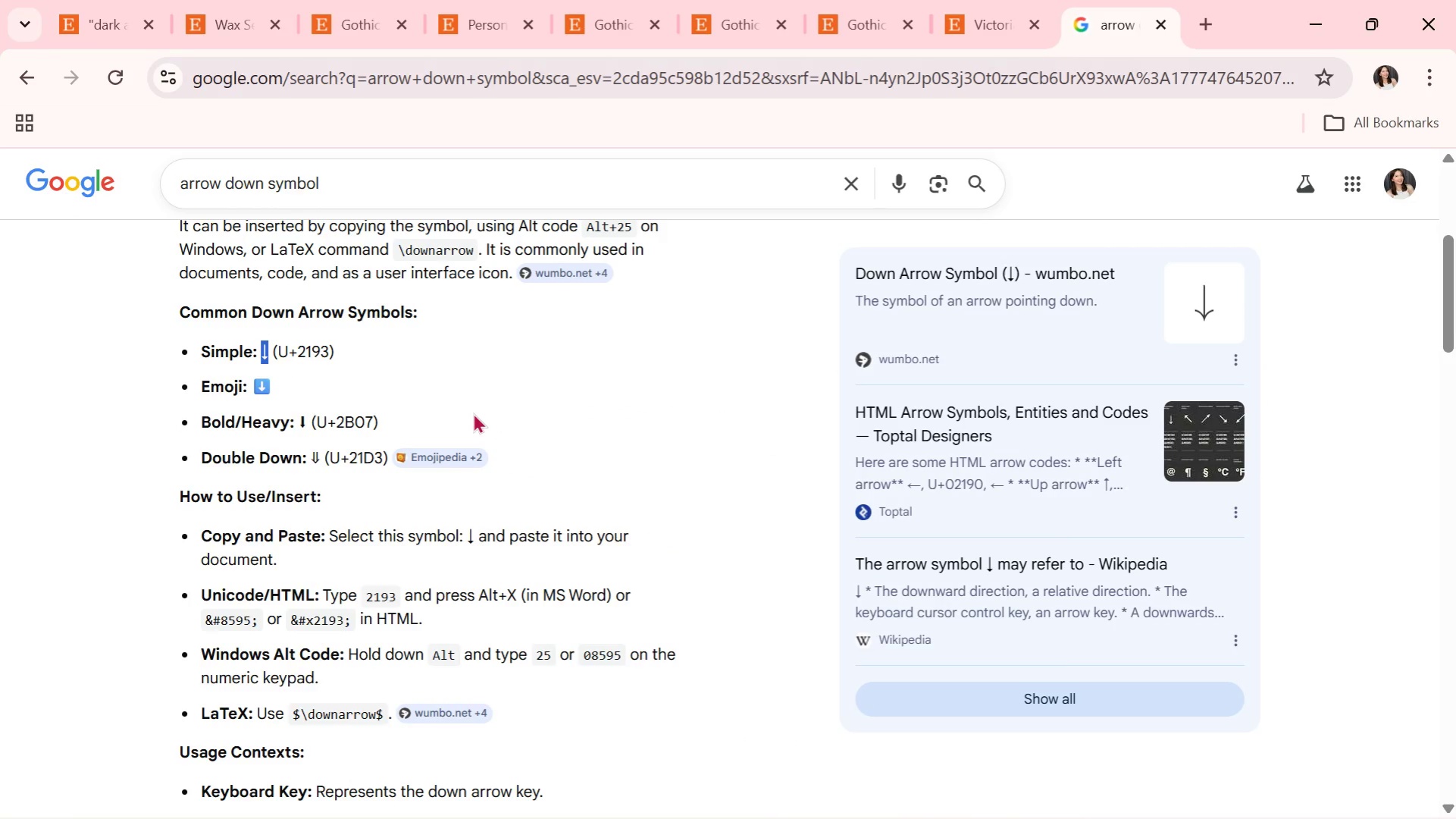 
key(Alt+AltLeft)
 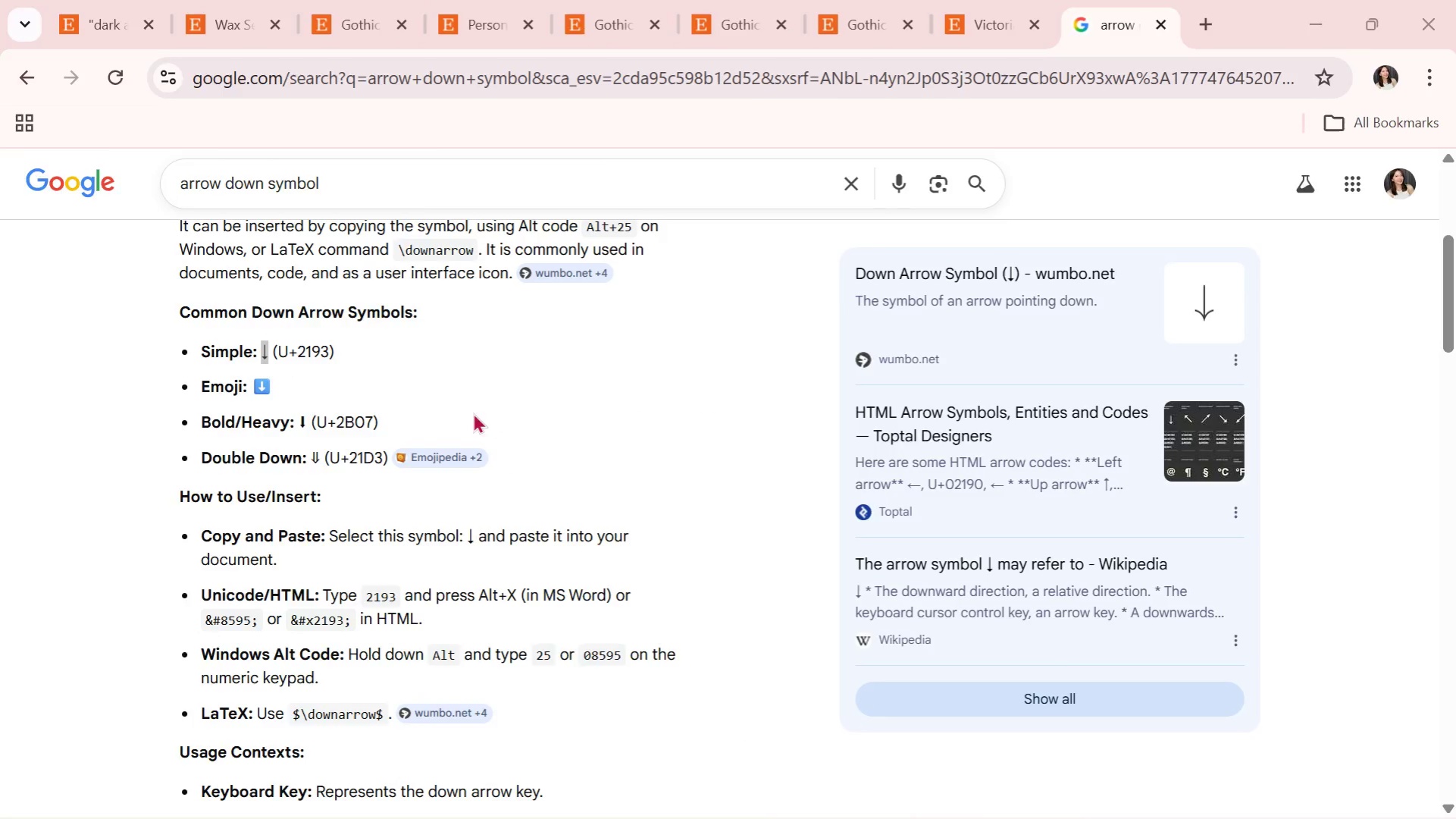 
key(Alt+Tab)
 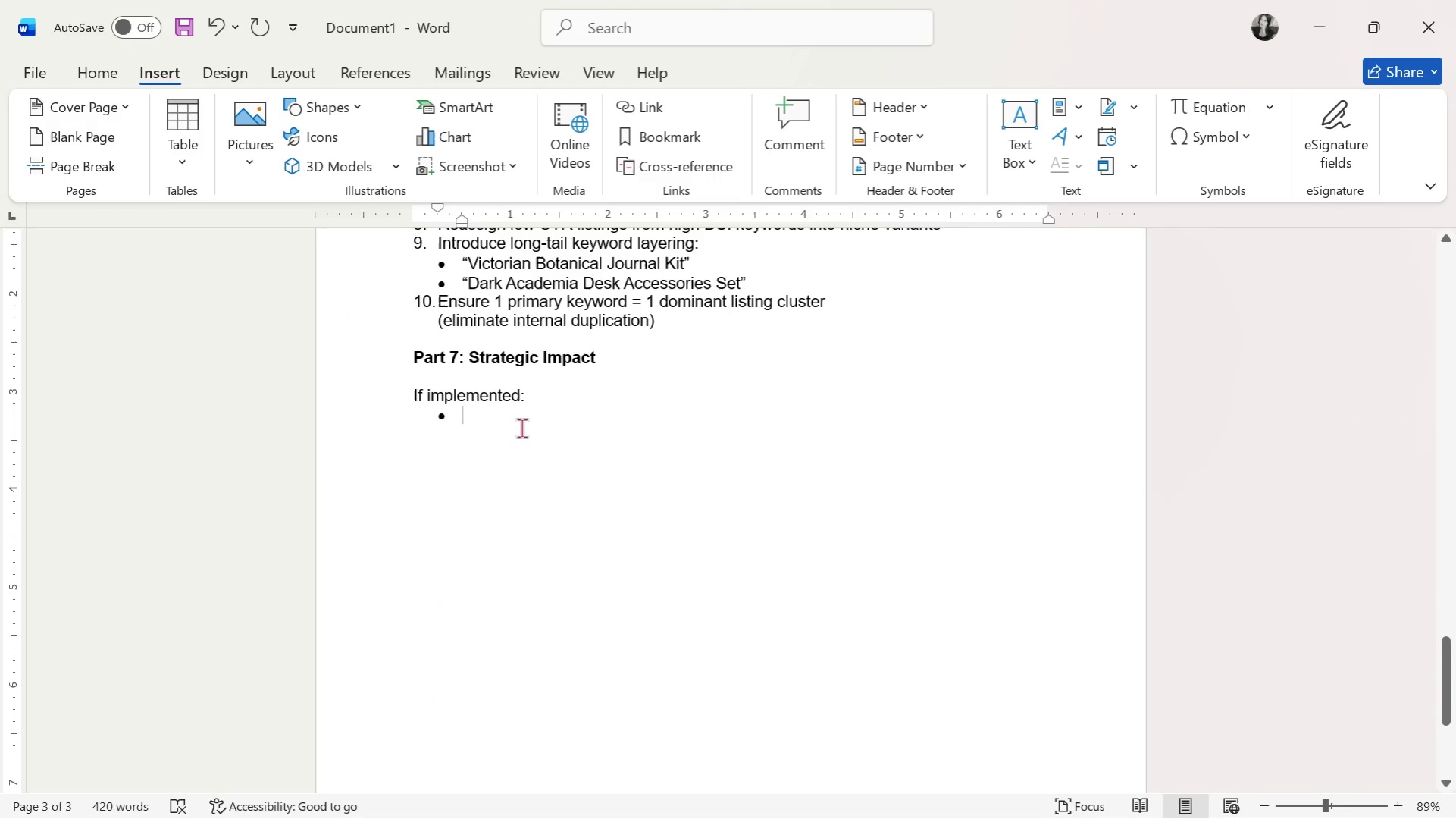 
key(Control+V)
 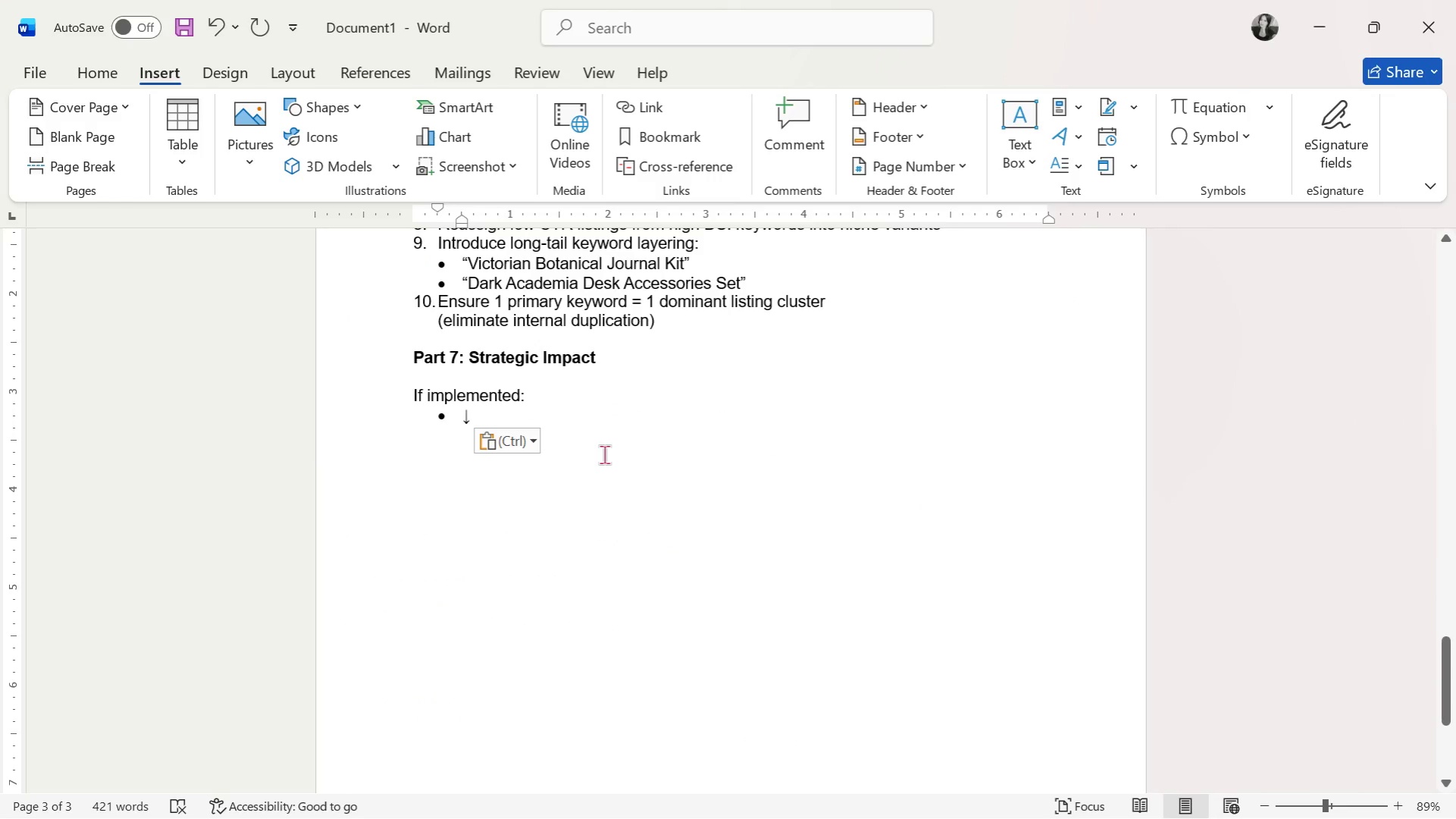 
type( Internal competition)
 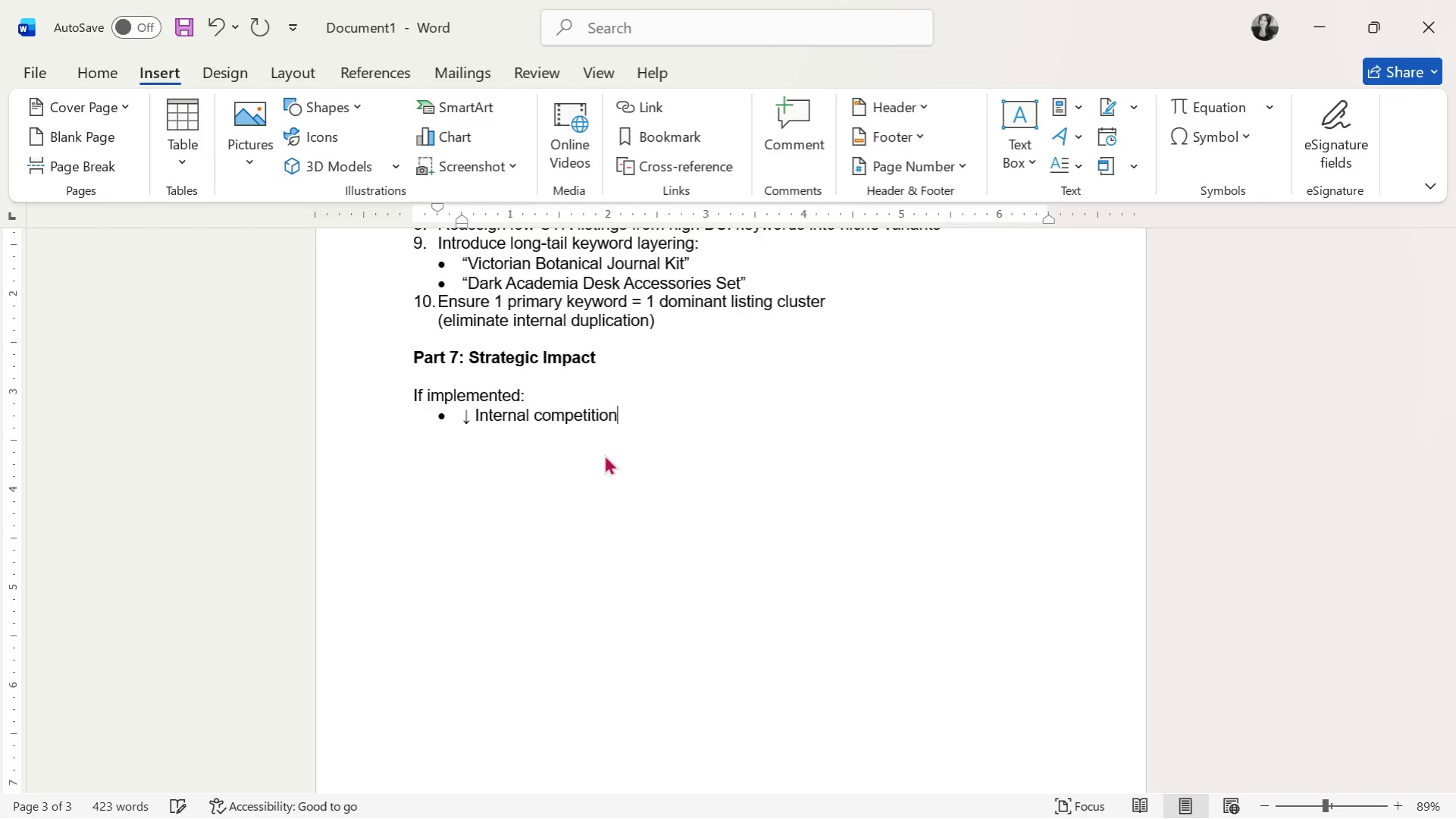 
wait(5.8)
 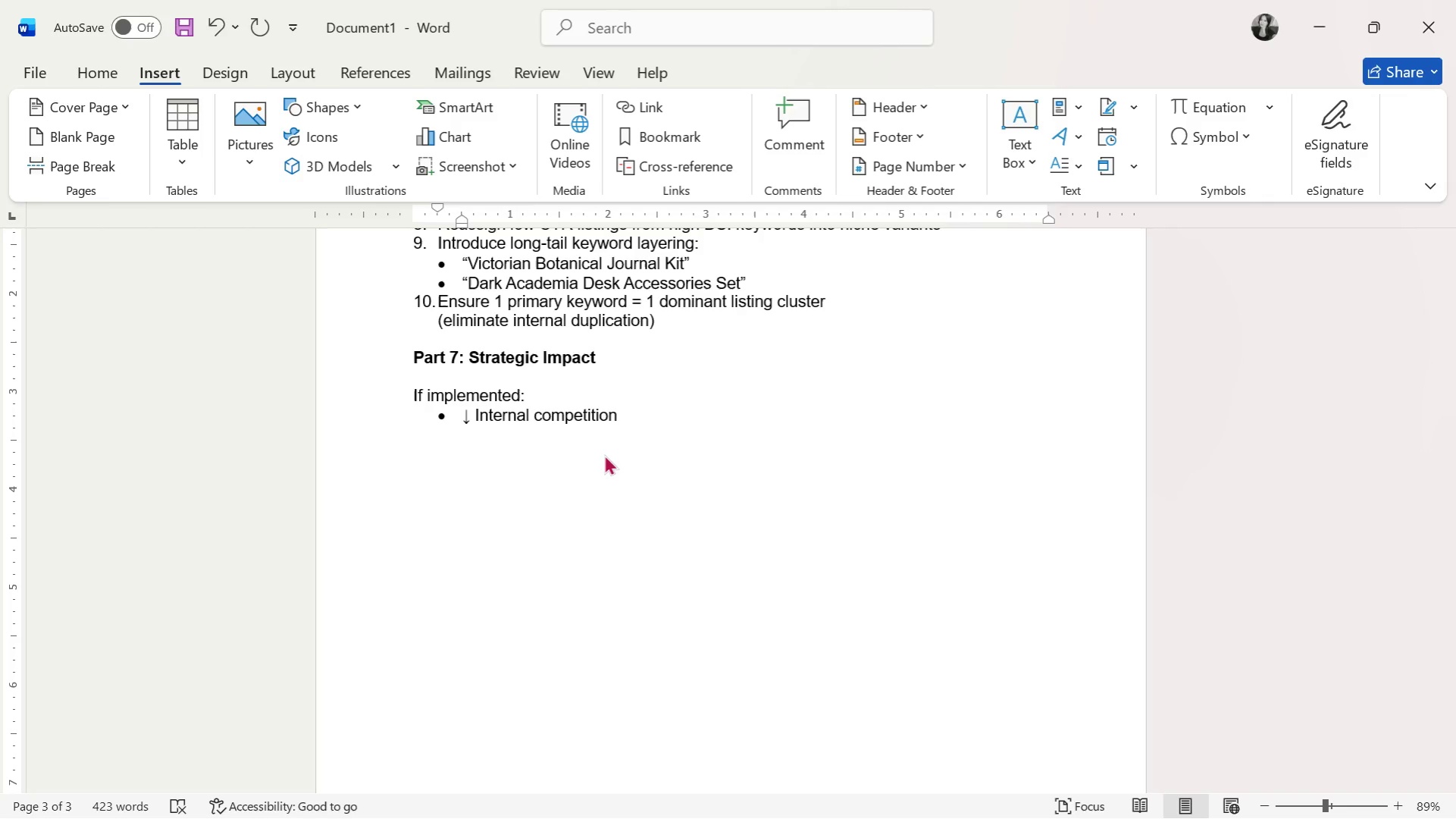 
type( (DSI))
key(Backspace)
type(re)
key(Backspace)
key(Backspace)
type( rec)
key(Backspace)
type(duction))
 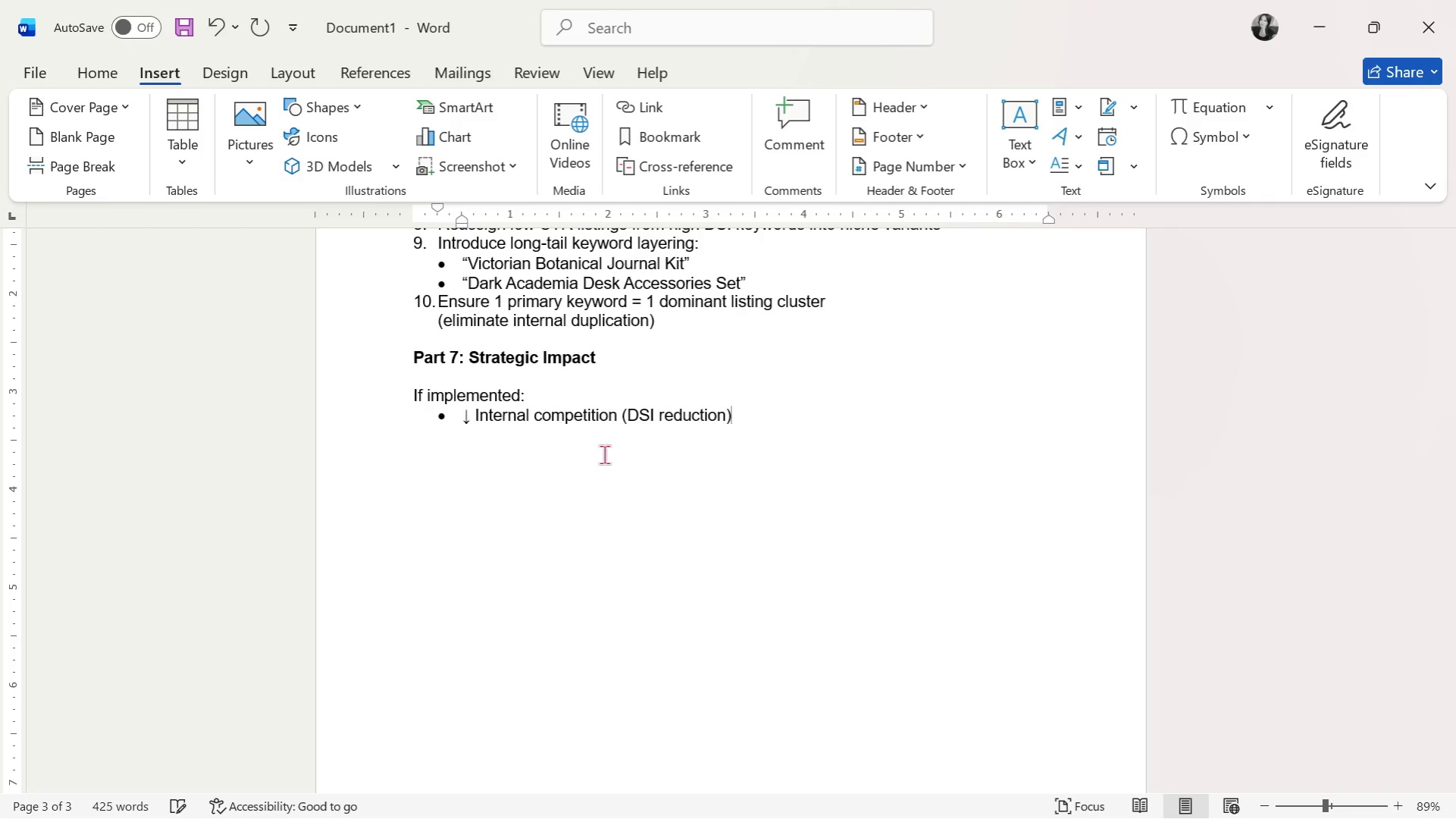 
key(Enter)
 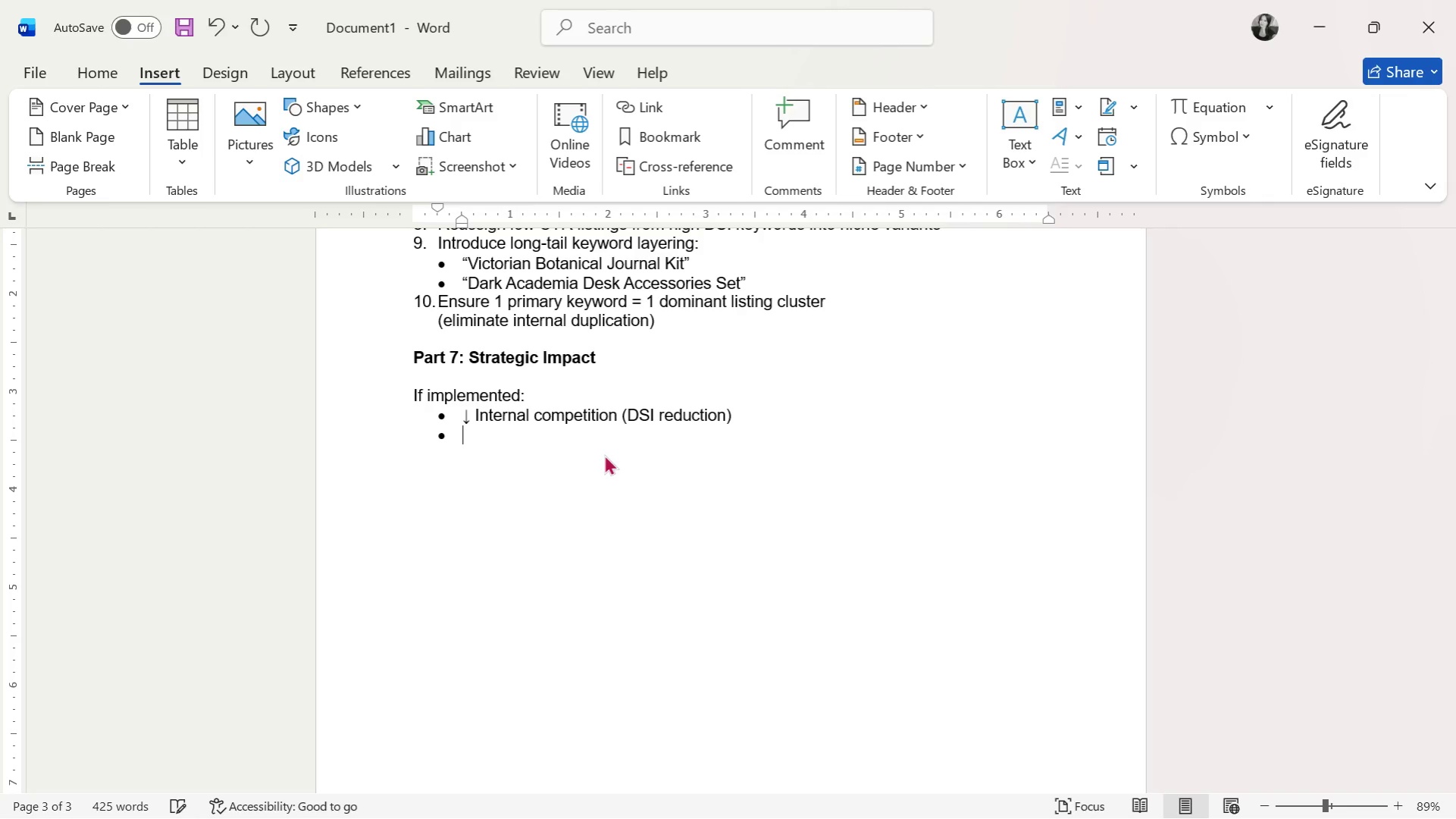 
key(Alt+AltLeft)
 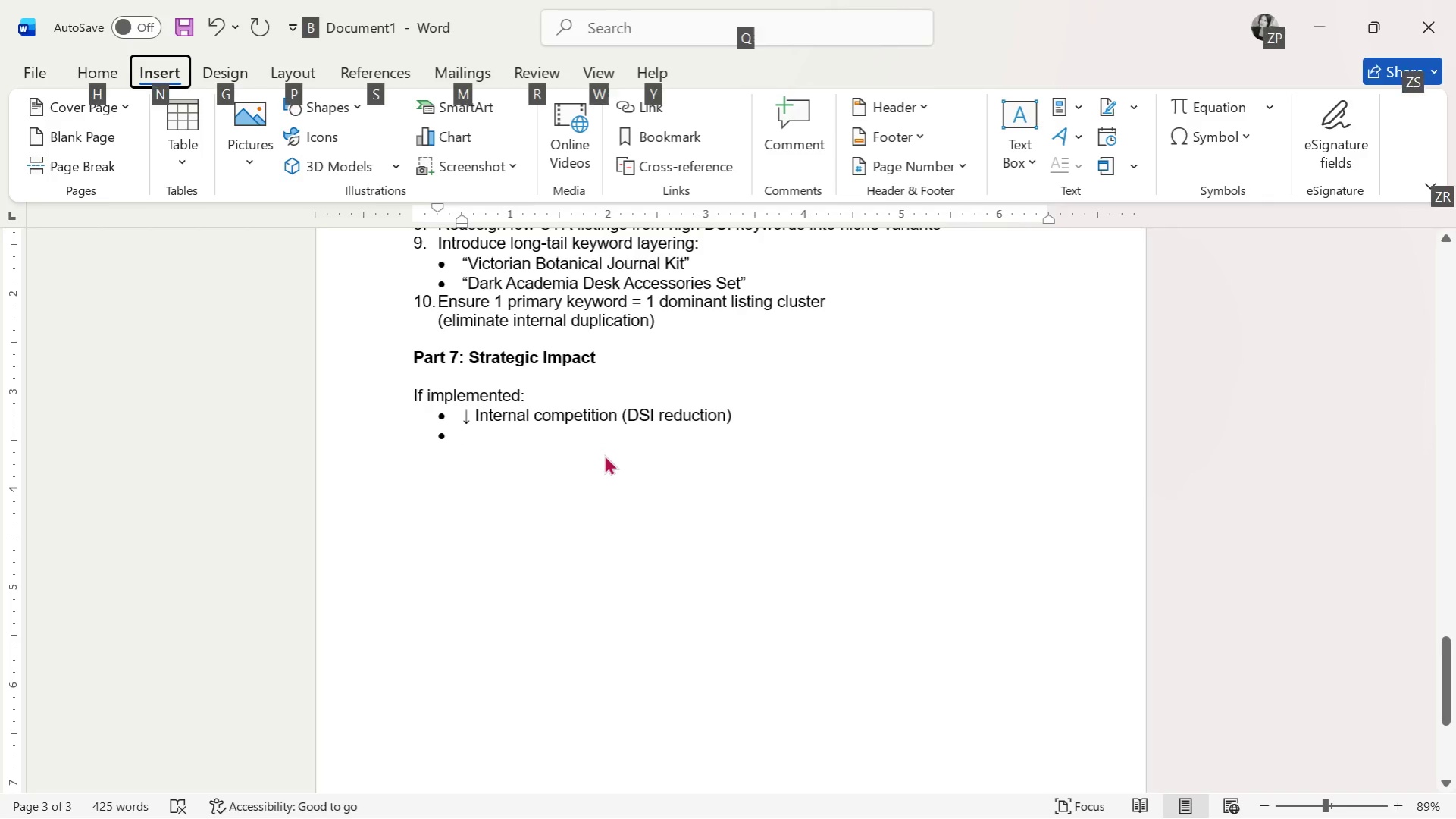 
key(Alt+AltLeft)
 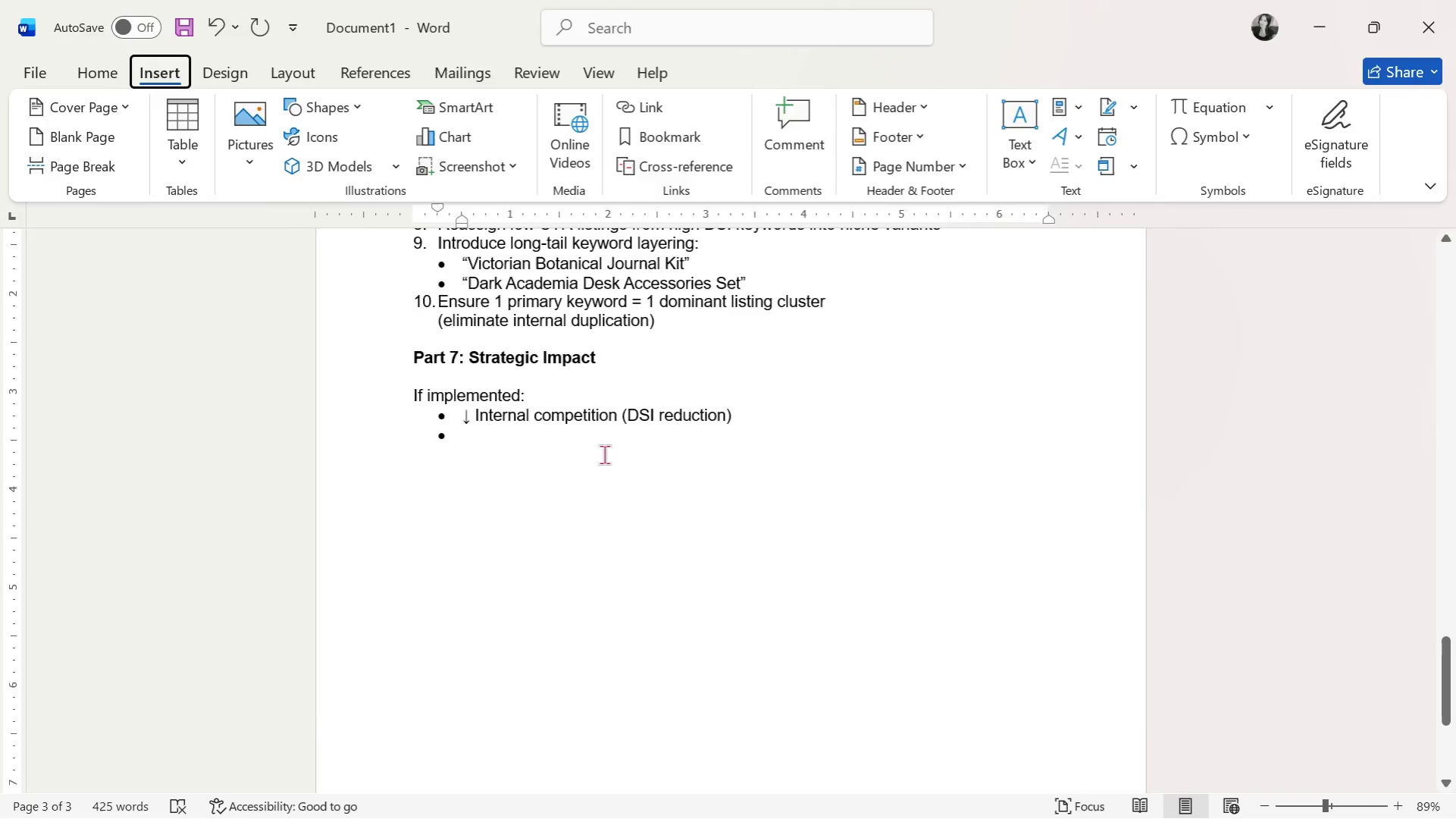 
key(Alt+Tab)
 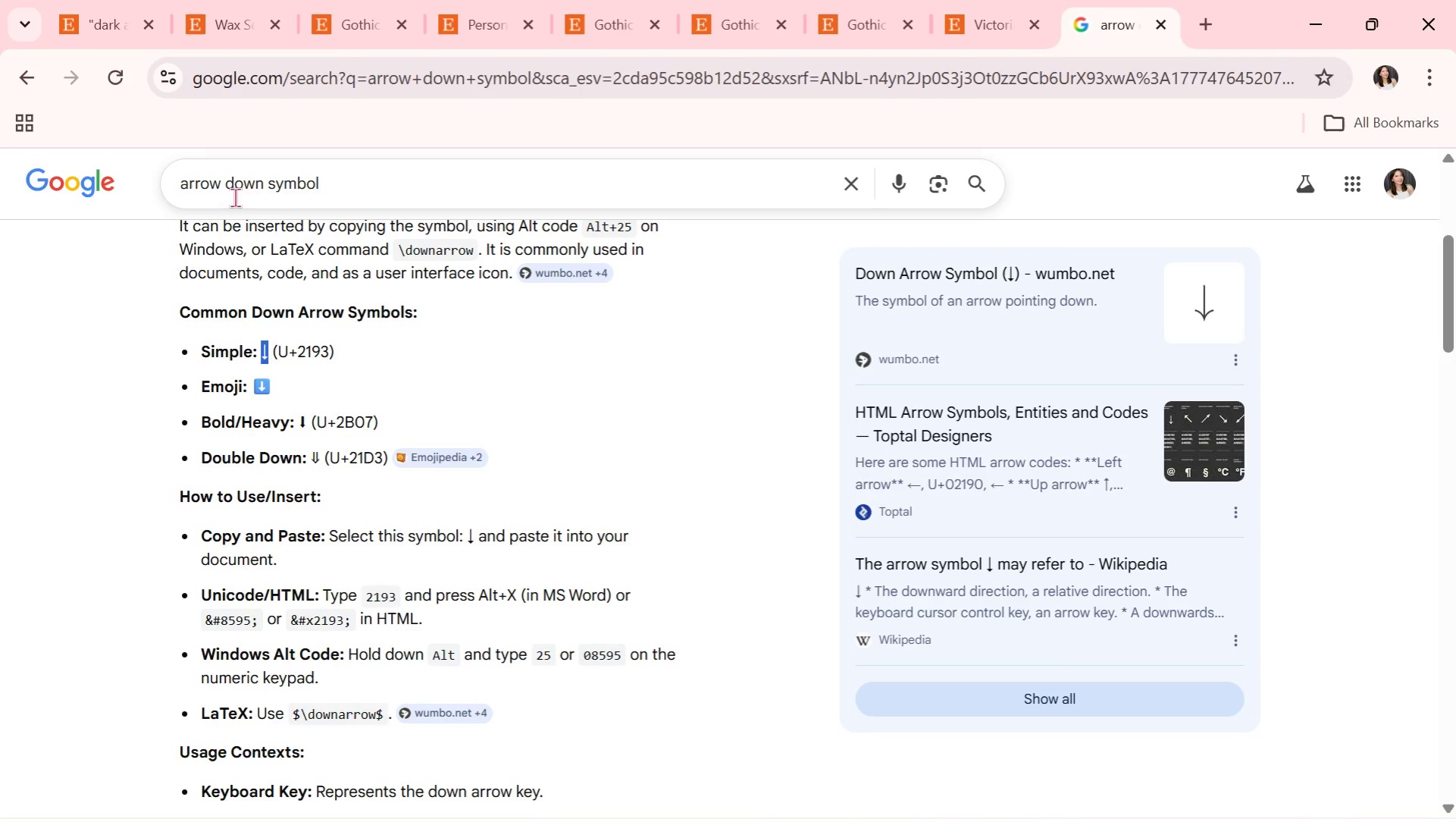 
left_click_drag(start_coordinate=[261, 184], to_coordinate=[243, 190])
 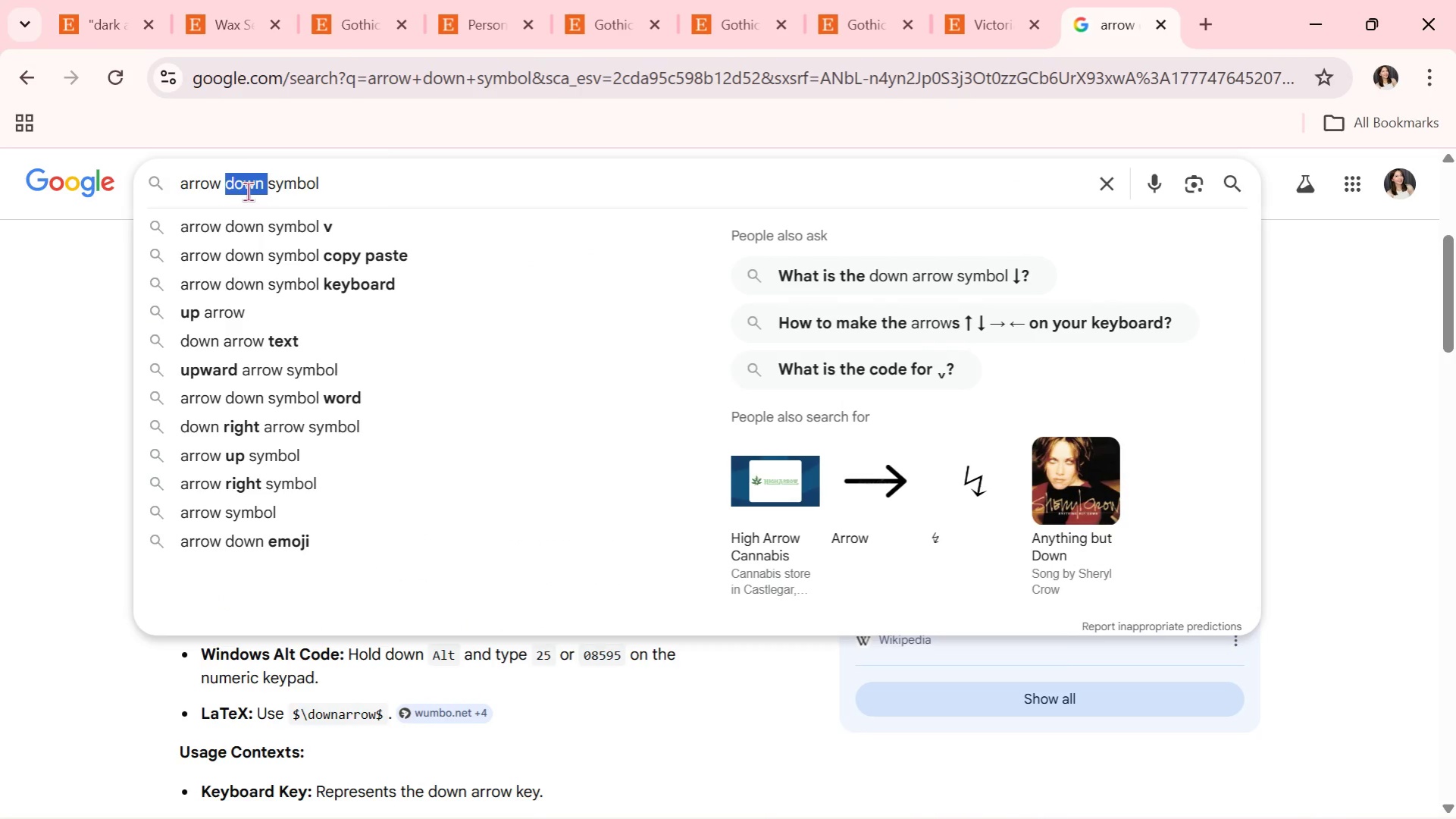 
key(Backspace)
type(i)
key(Backspace)
type(up )
 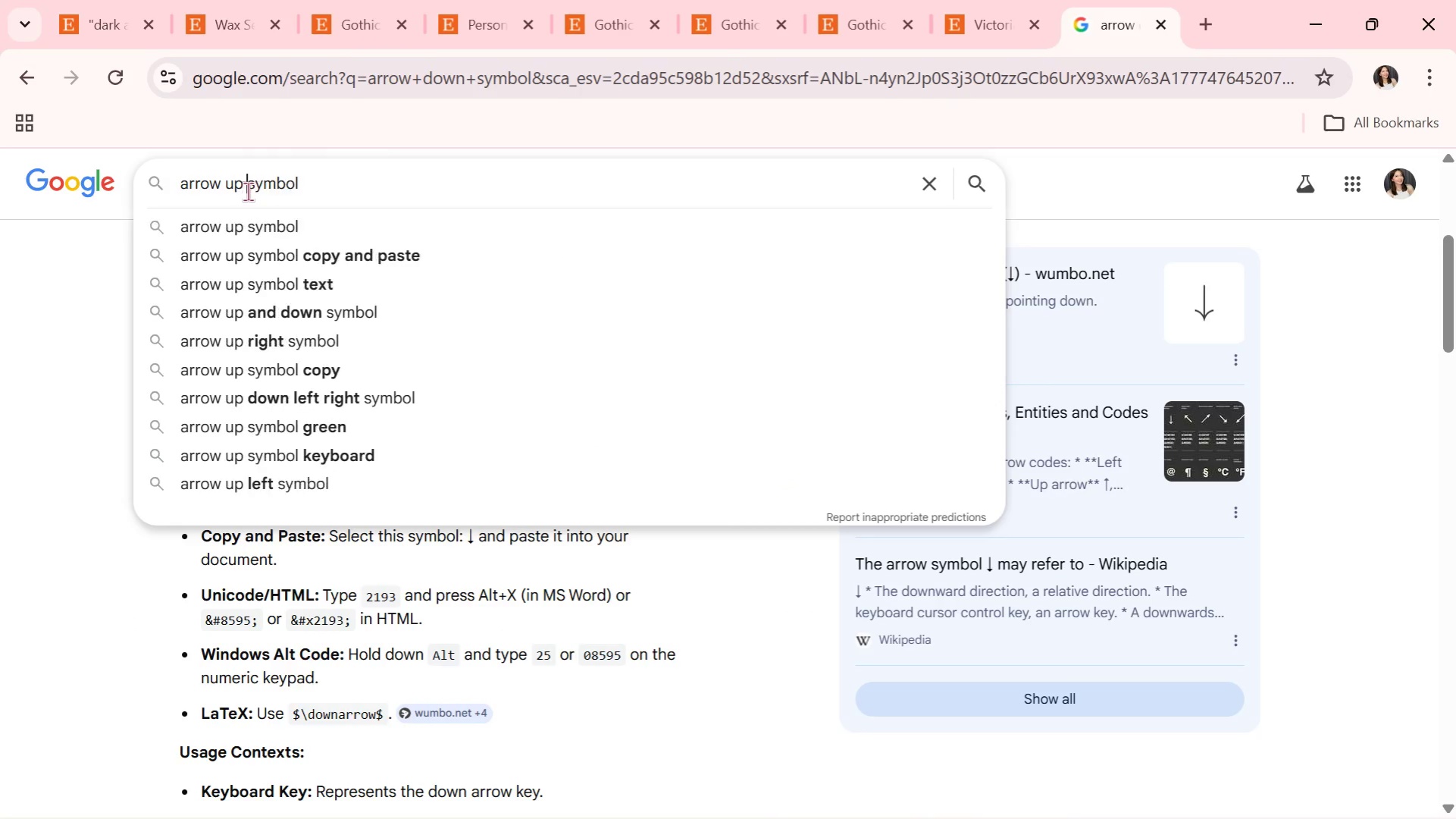 
key(Enter)
 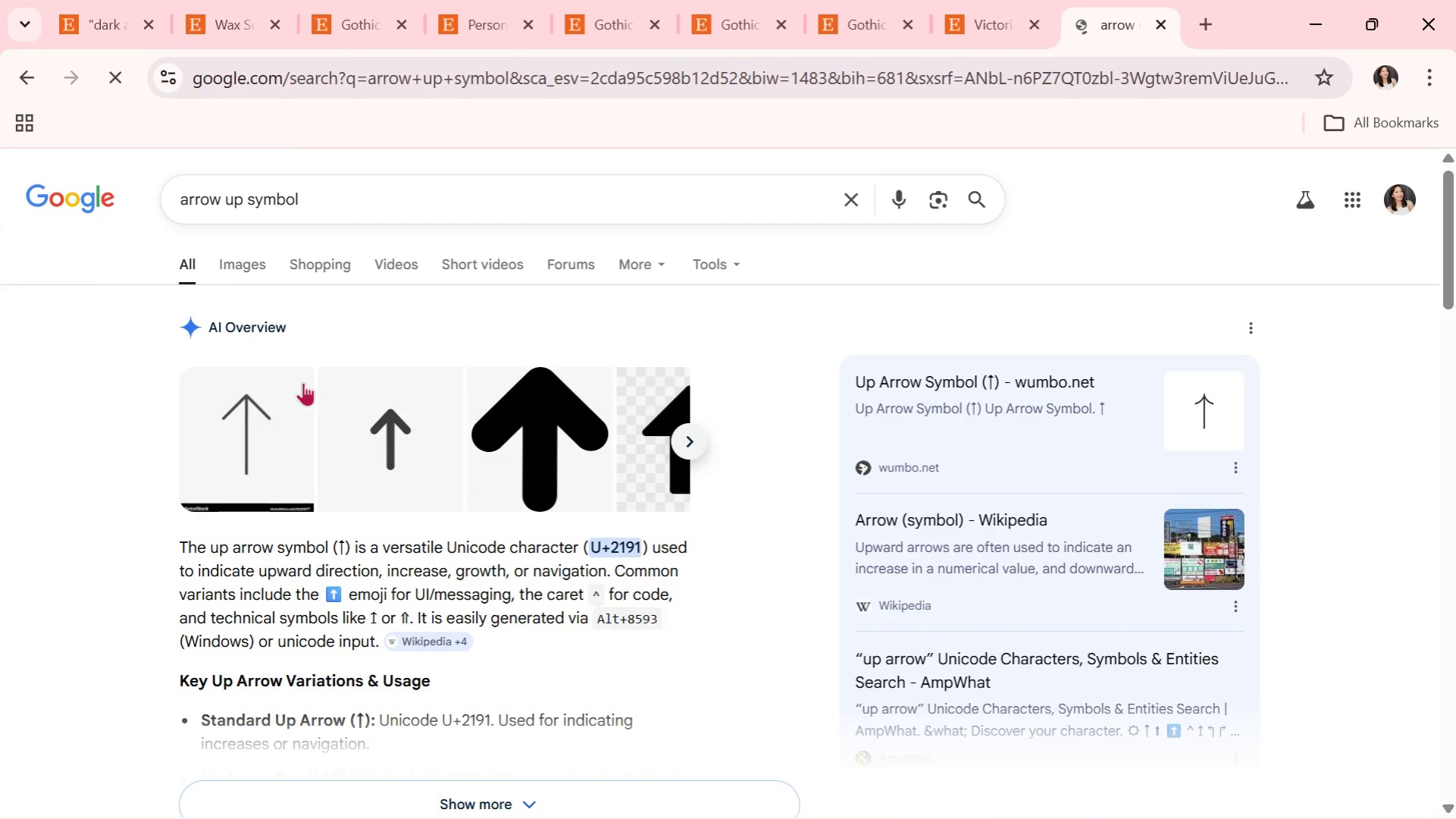 
scroll: coordinate [327, 657], scroll_direction: down, amount: 1.0
 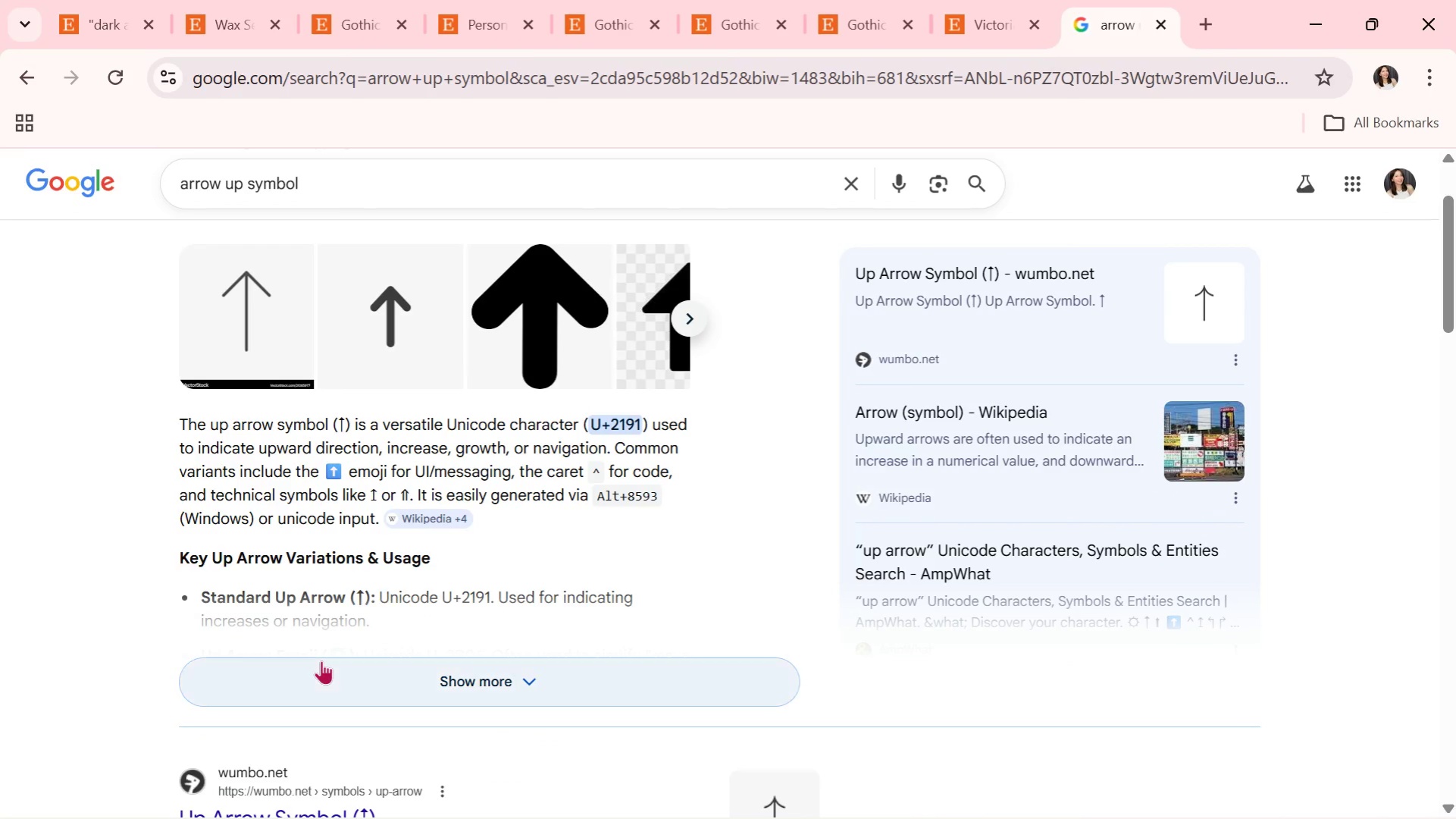 
left_click([321, 661])
 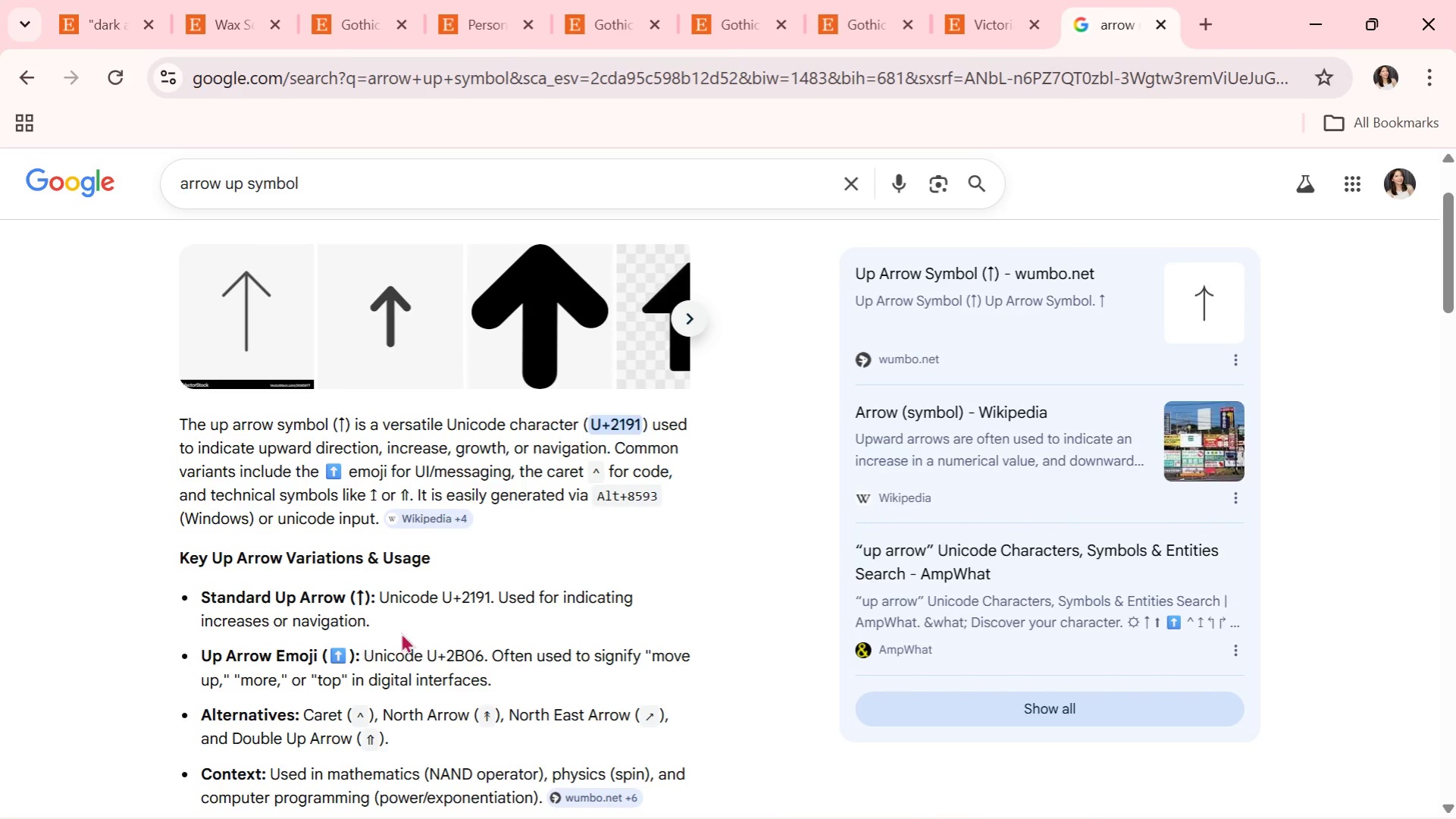 
scroll: coordinate [443, 627], scroll_direction: down, amount: 2.0
 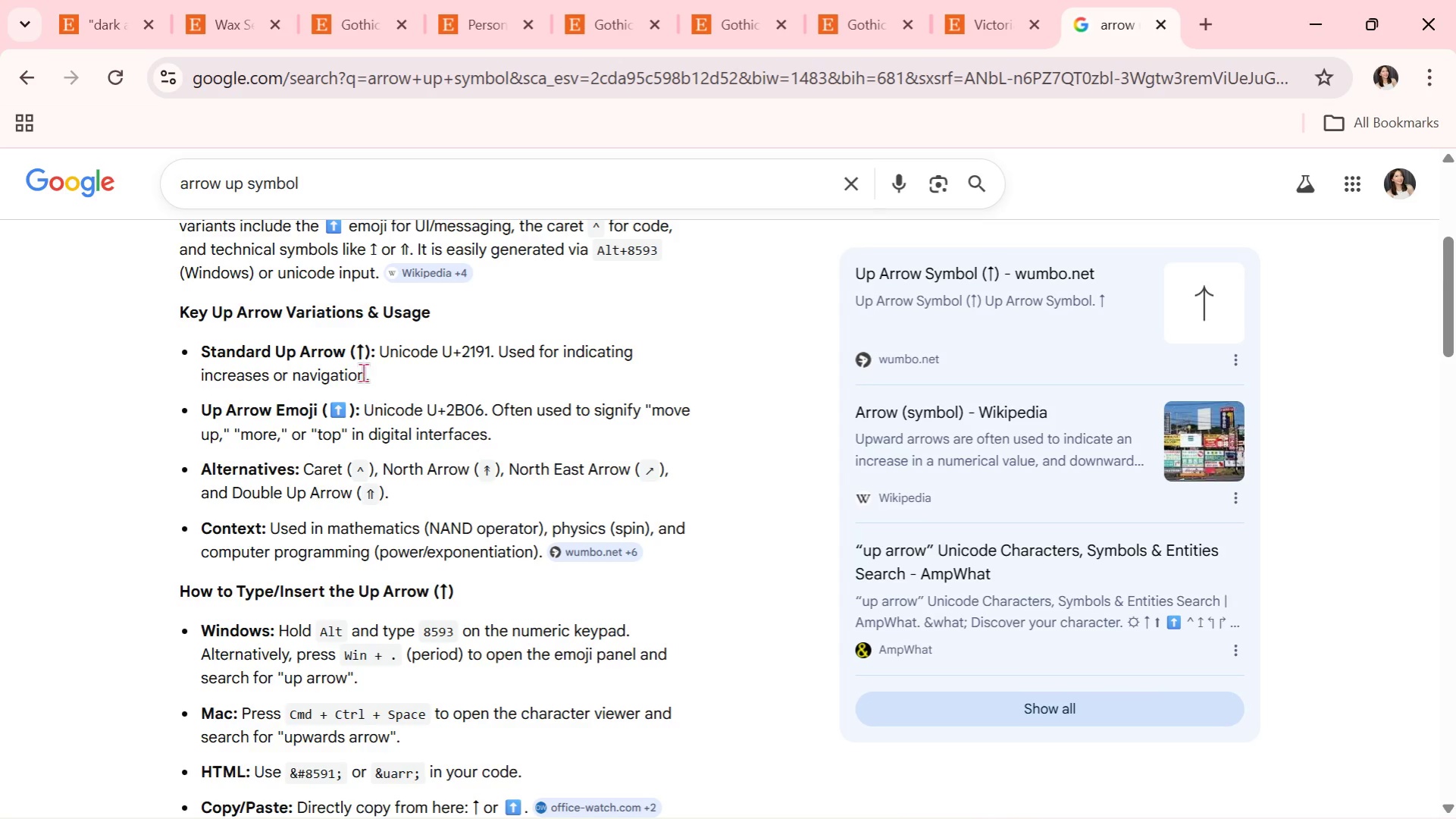 
scroll: coordinate [463, 327], scroll_direction: up, amount: 1.0
 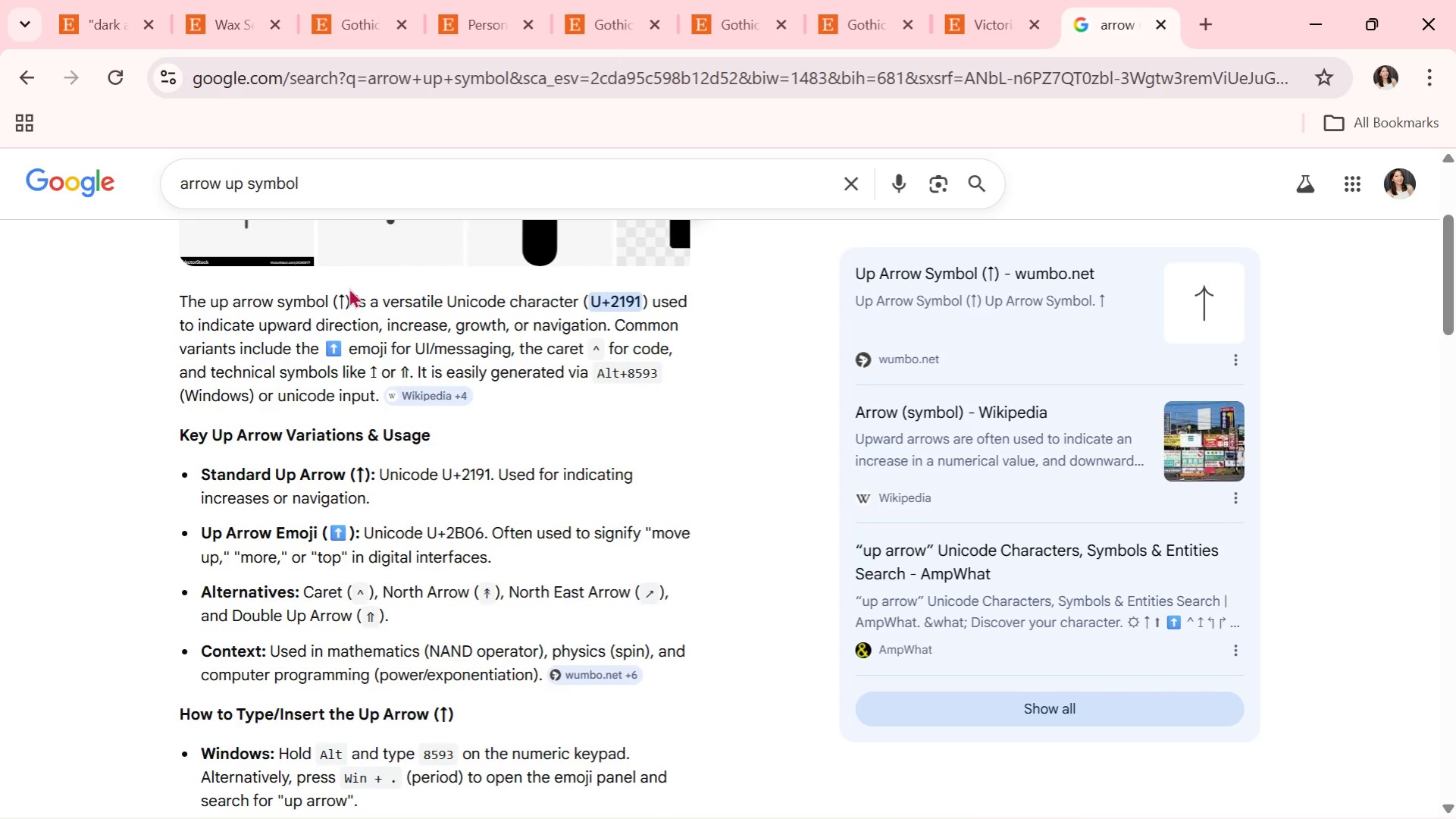 
left_click_drag(start_coordinate=[344, 294], to_coordinate=[340, 296])
 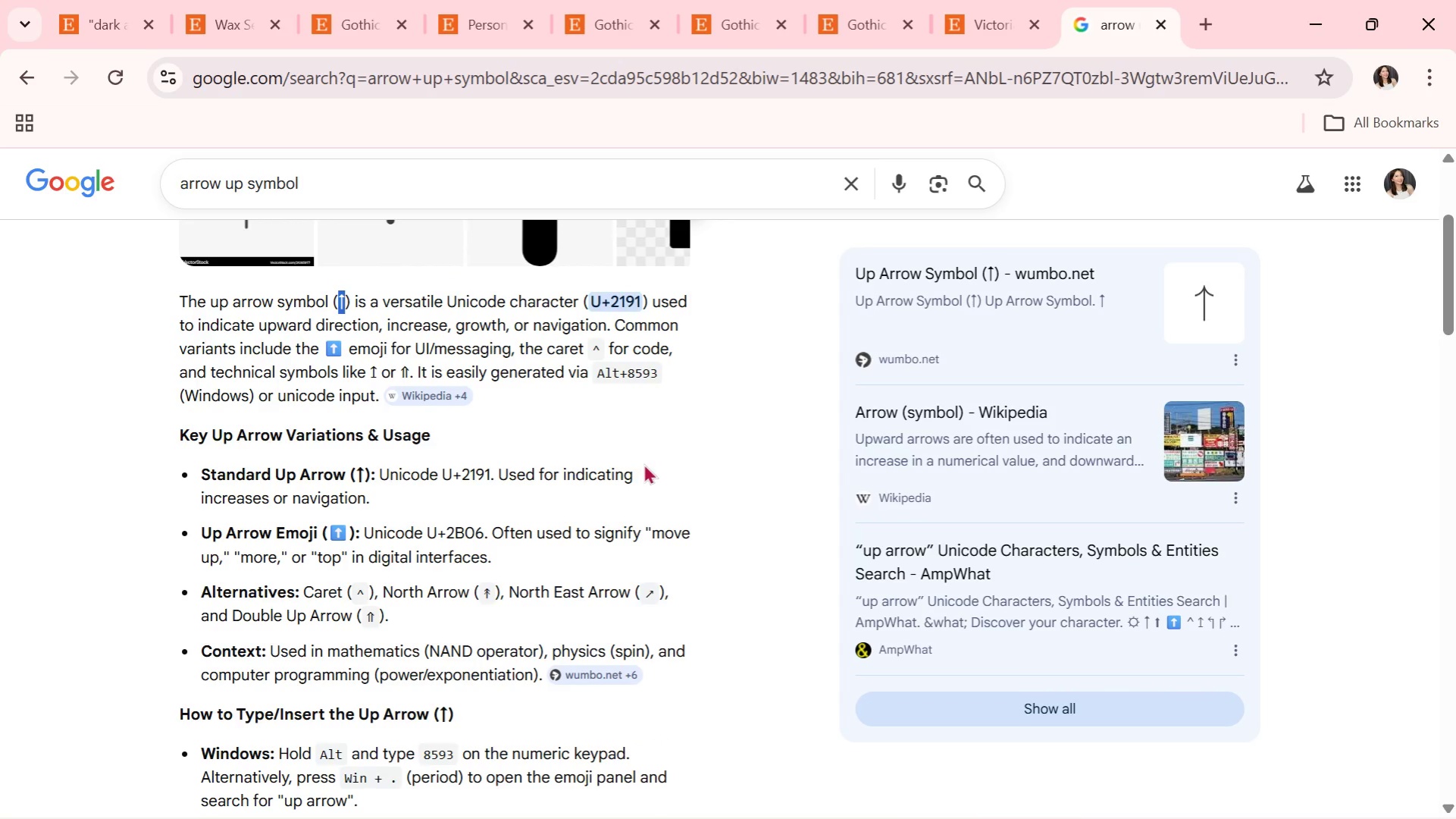 
key(Control+C)
 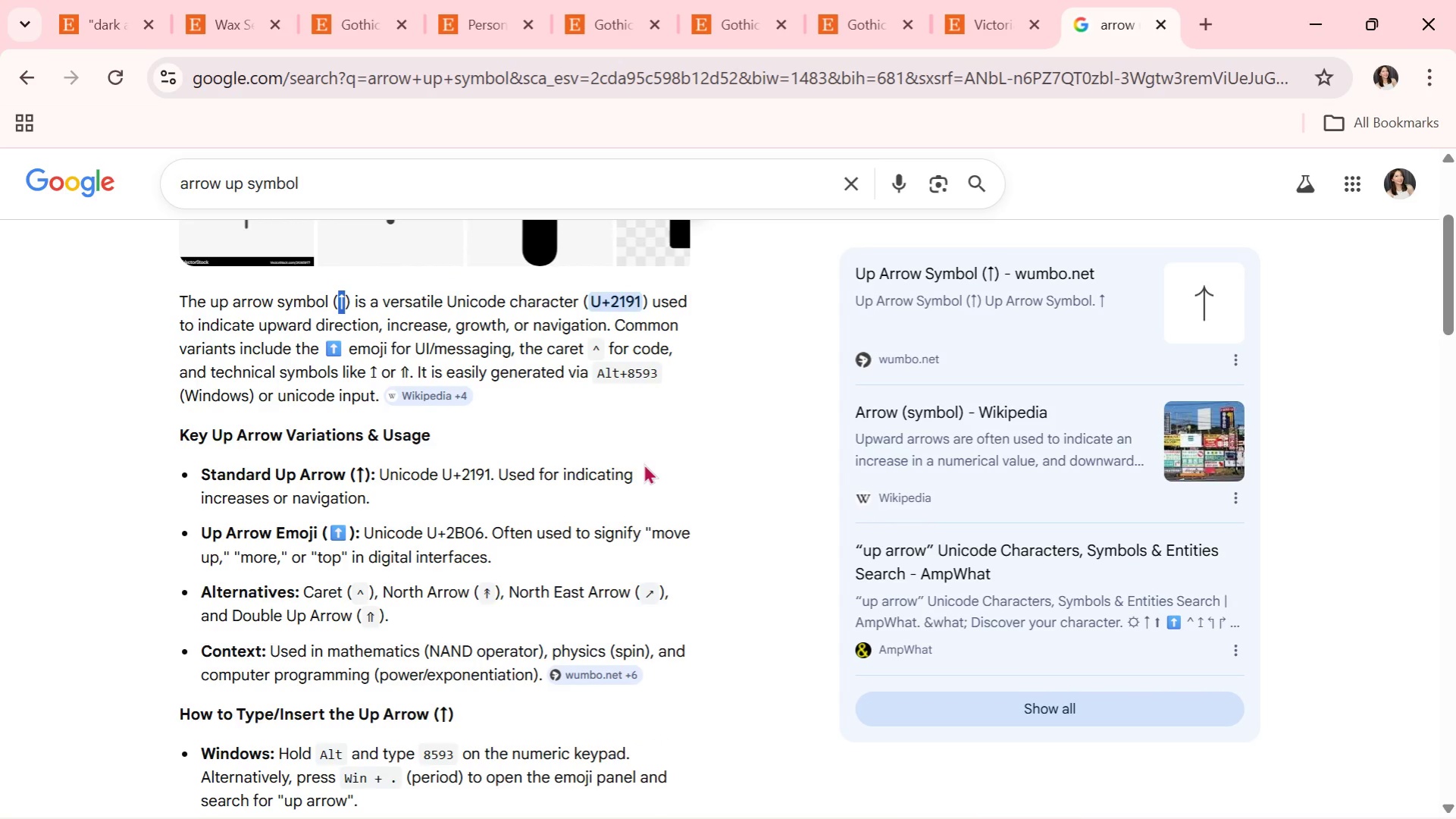 
key(Control+C)
 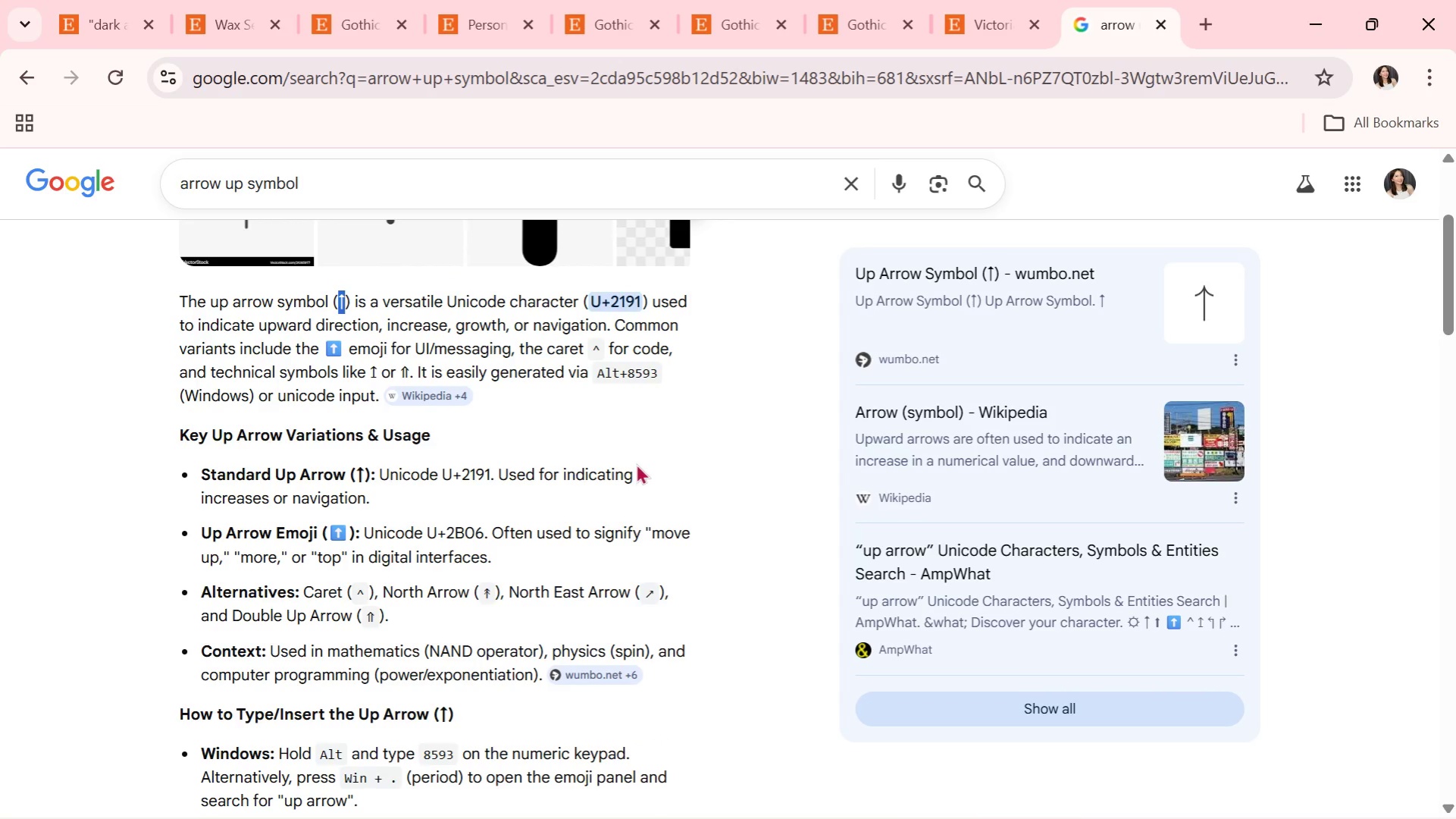 
key(Alt+AltLeft)
 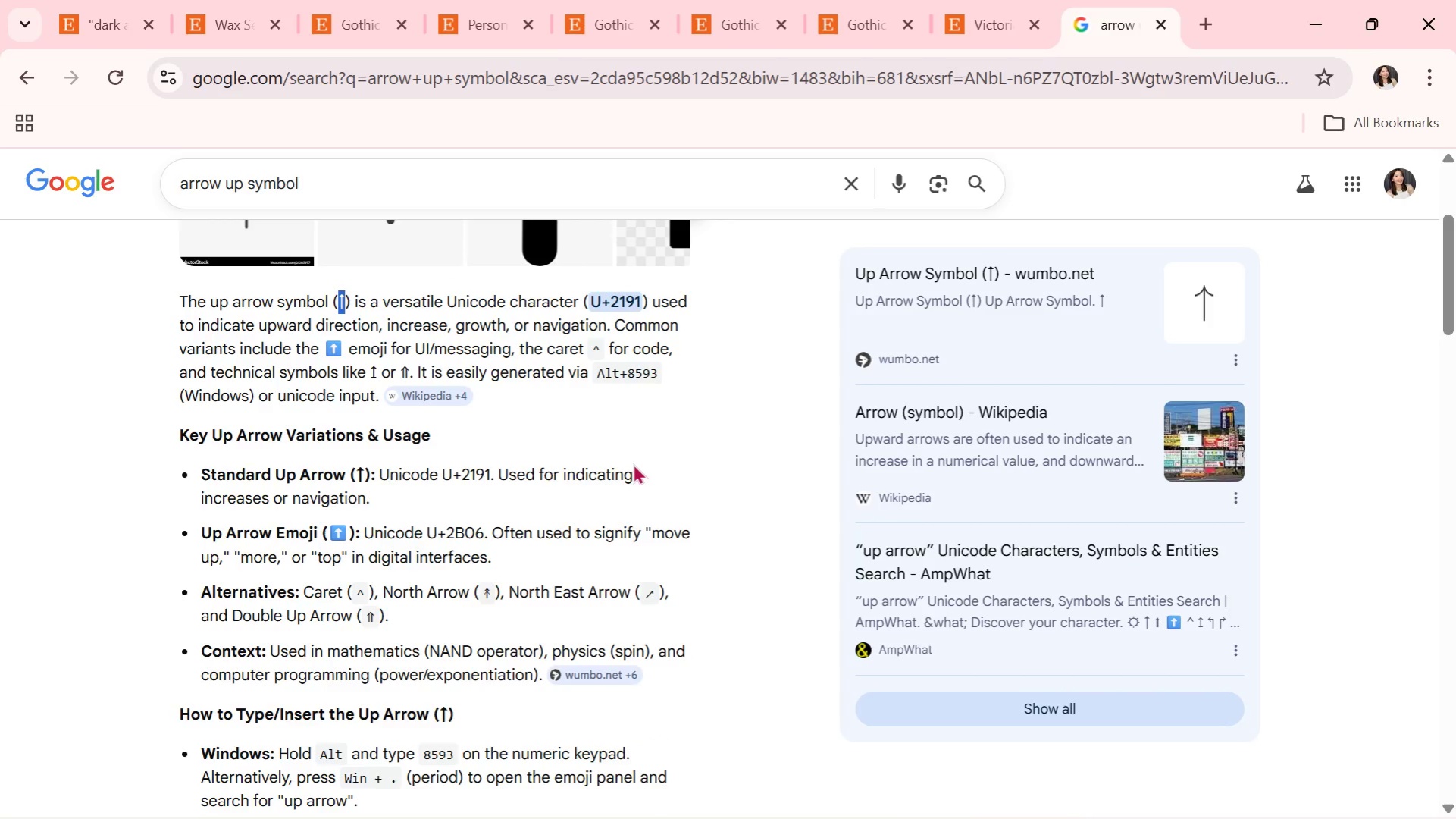 
key(Alt+Tab)
 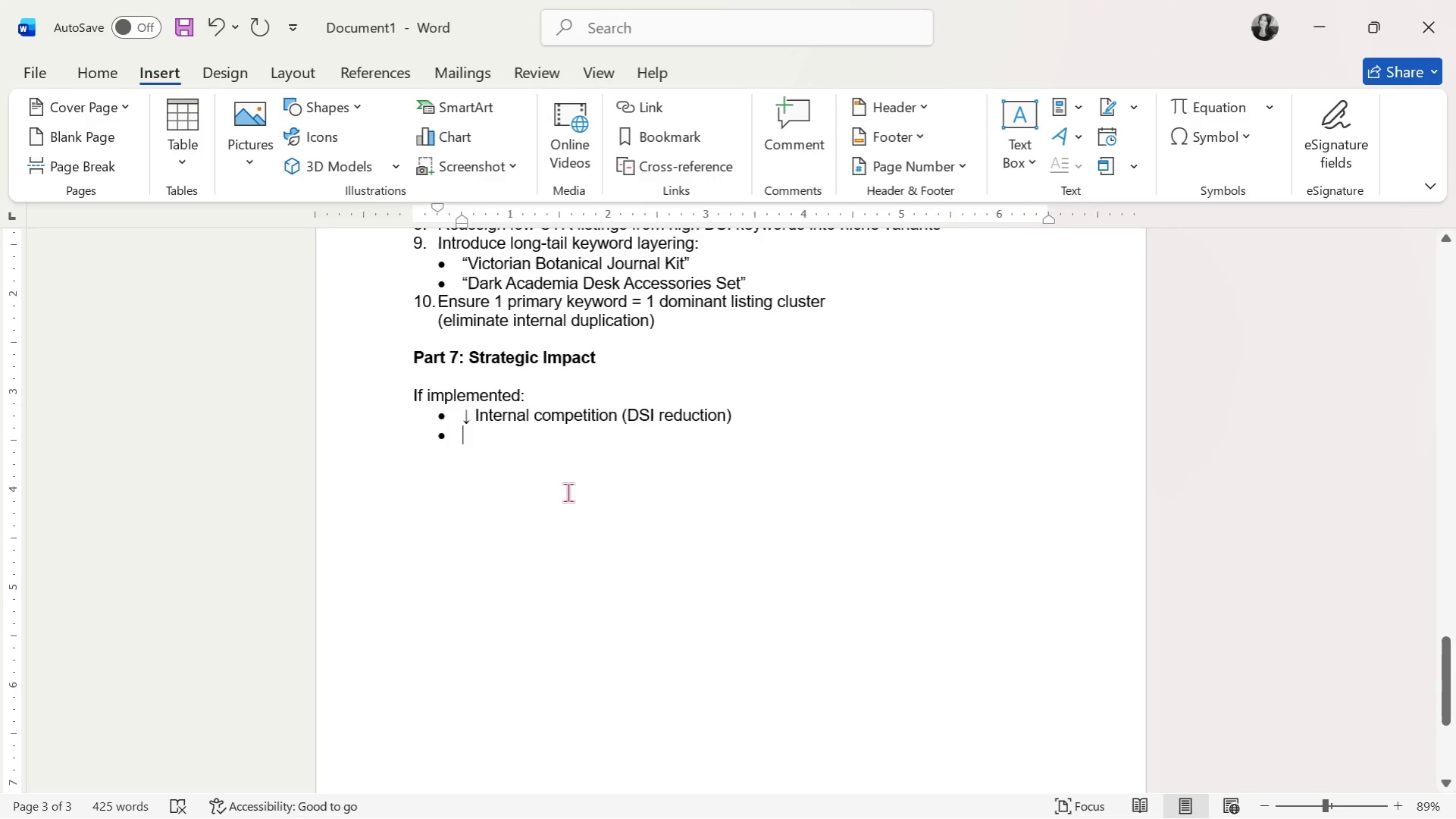 
key(Control+V)
 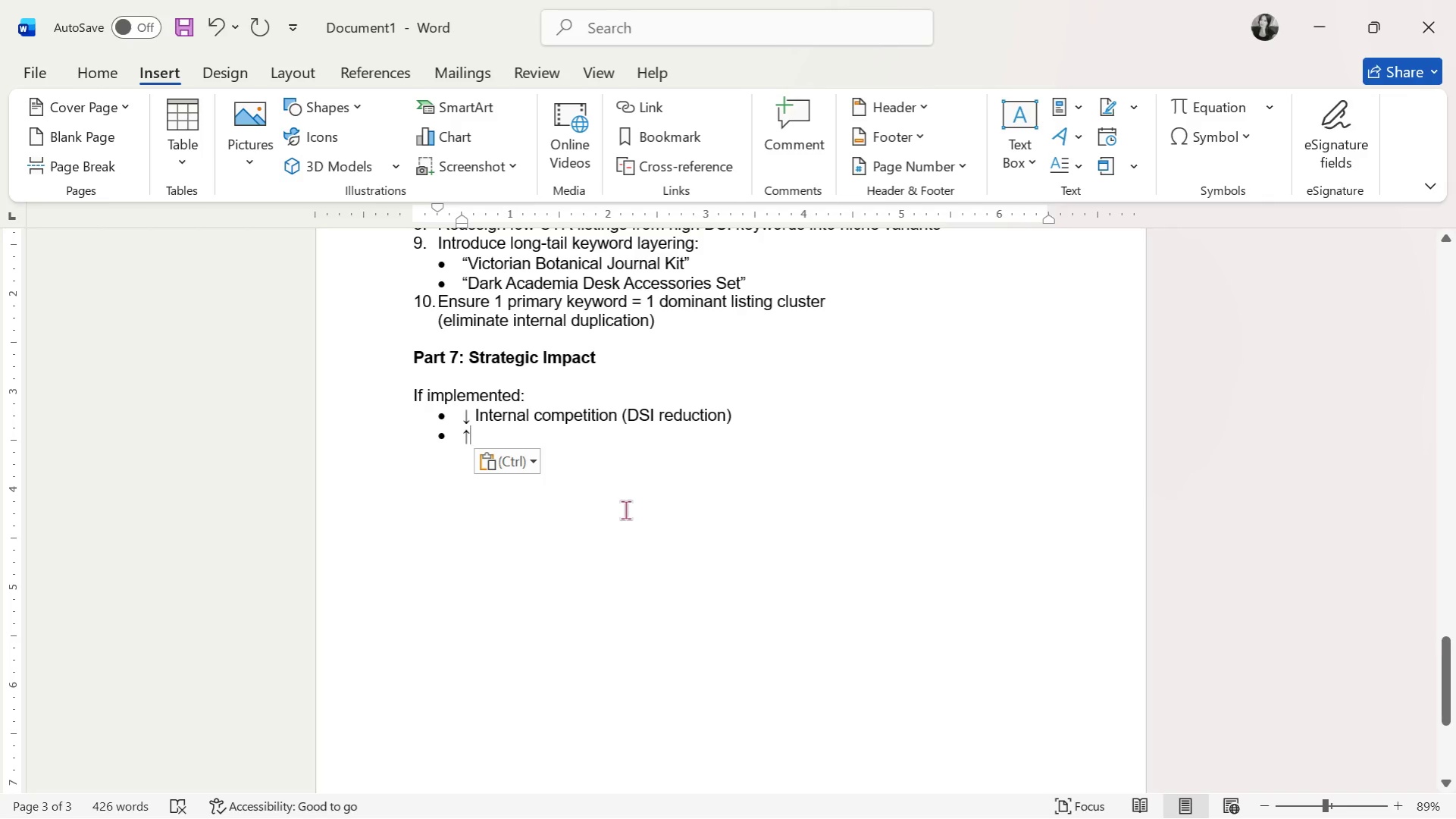 
wait(9.44)
 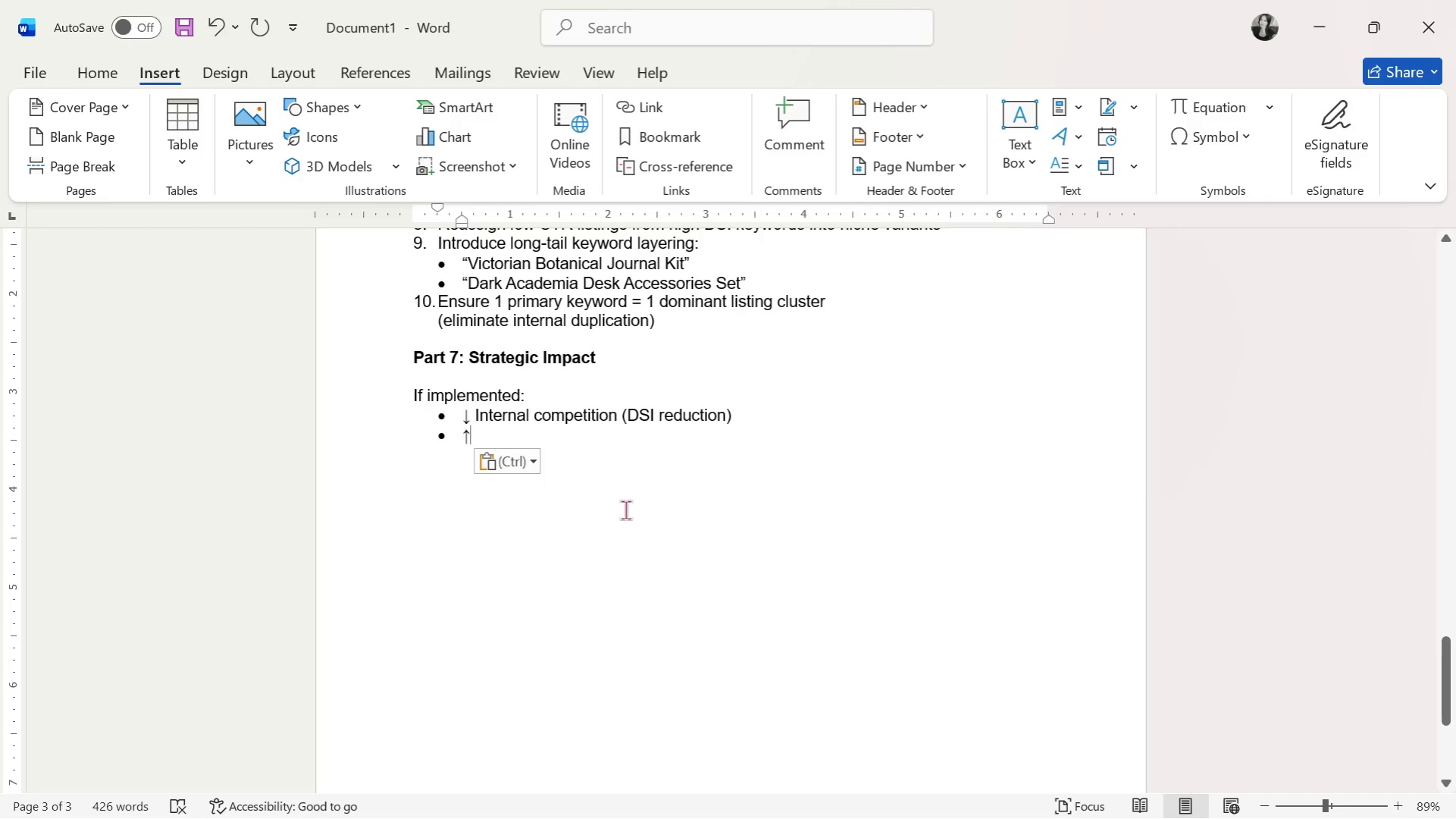 
type( I)
key(Backspace)
type(Unique keyword coverage)
 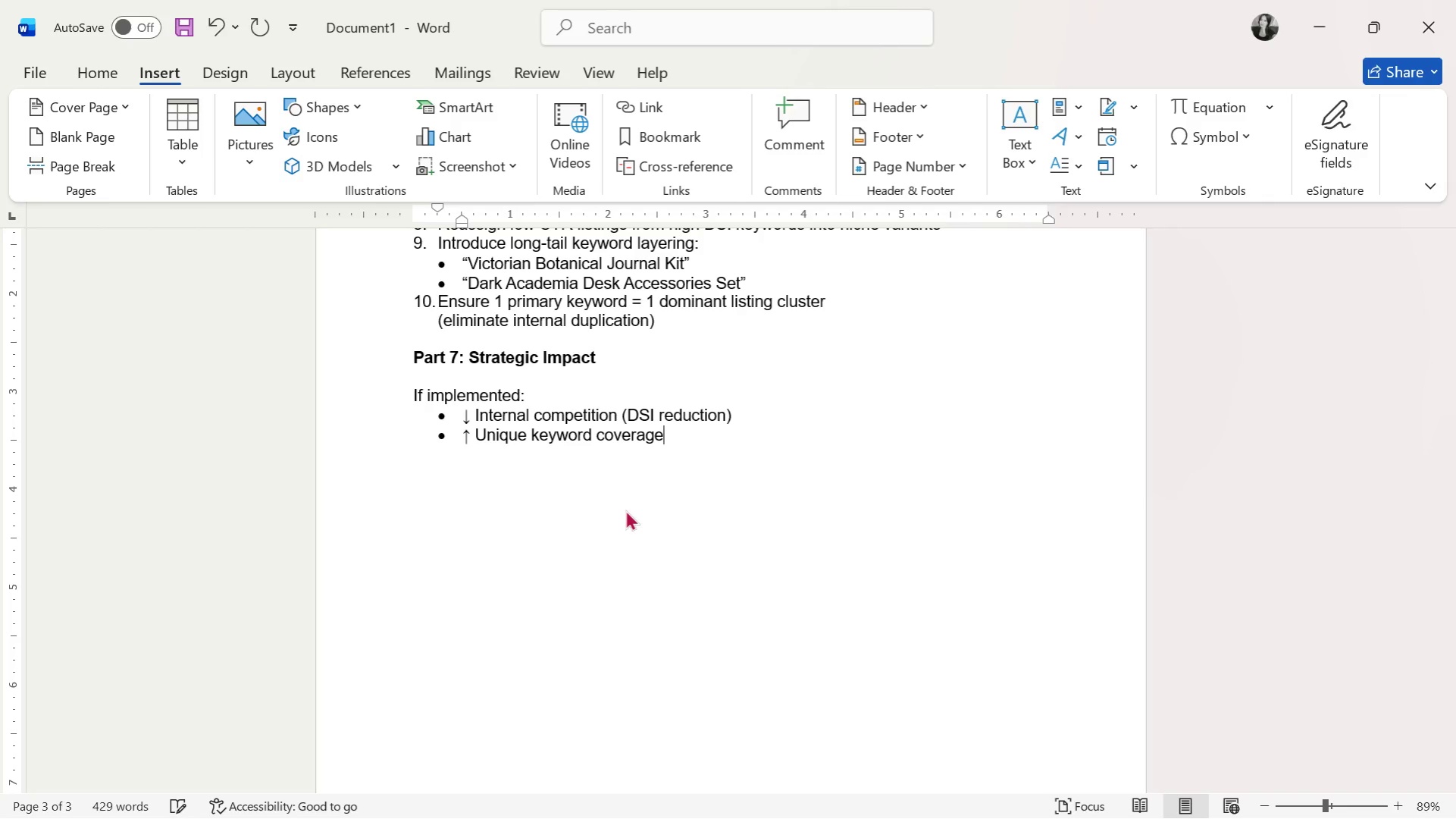 
key(Enter)
 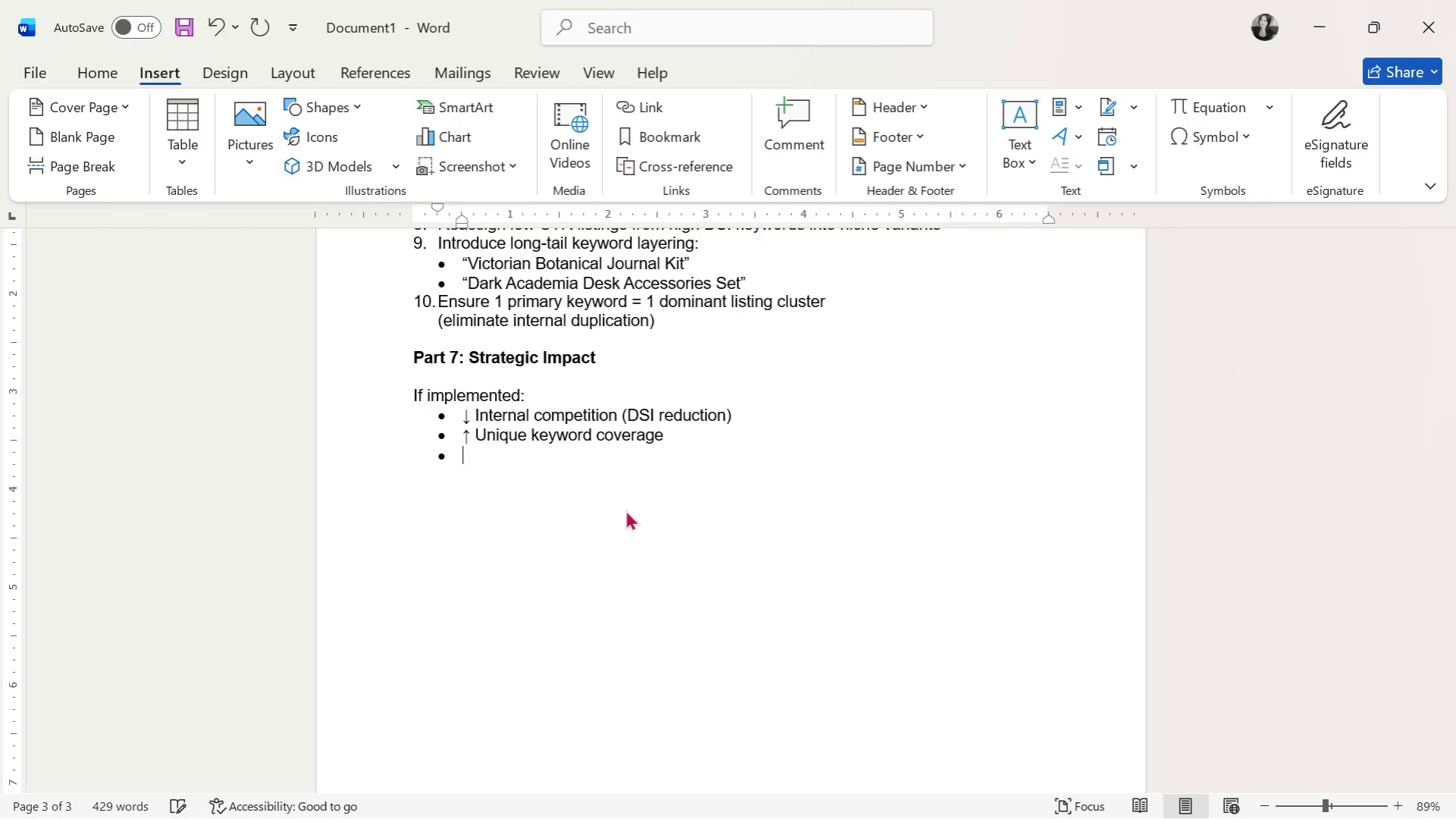 
key(Control+ControlLeft)
 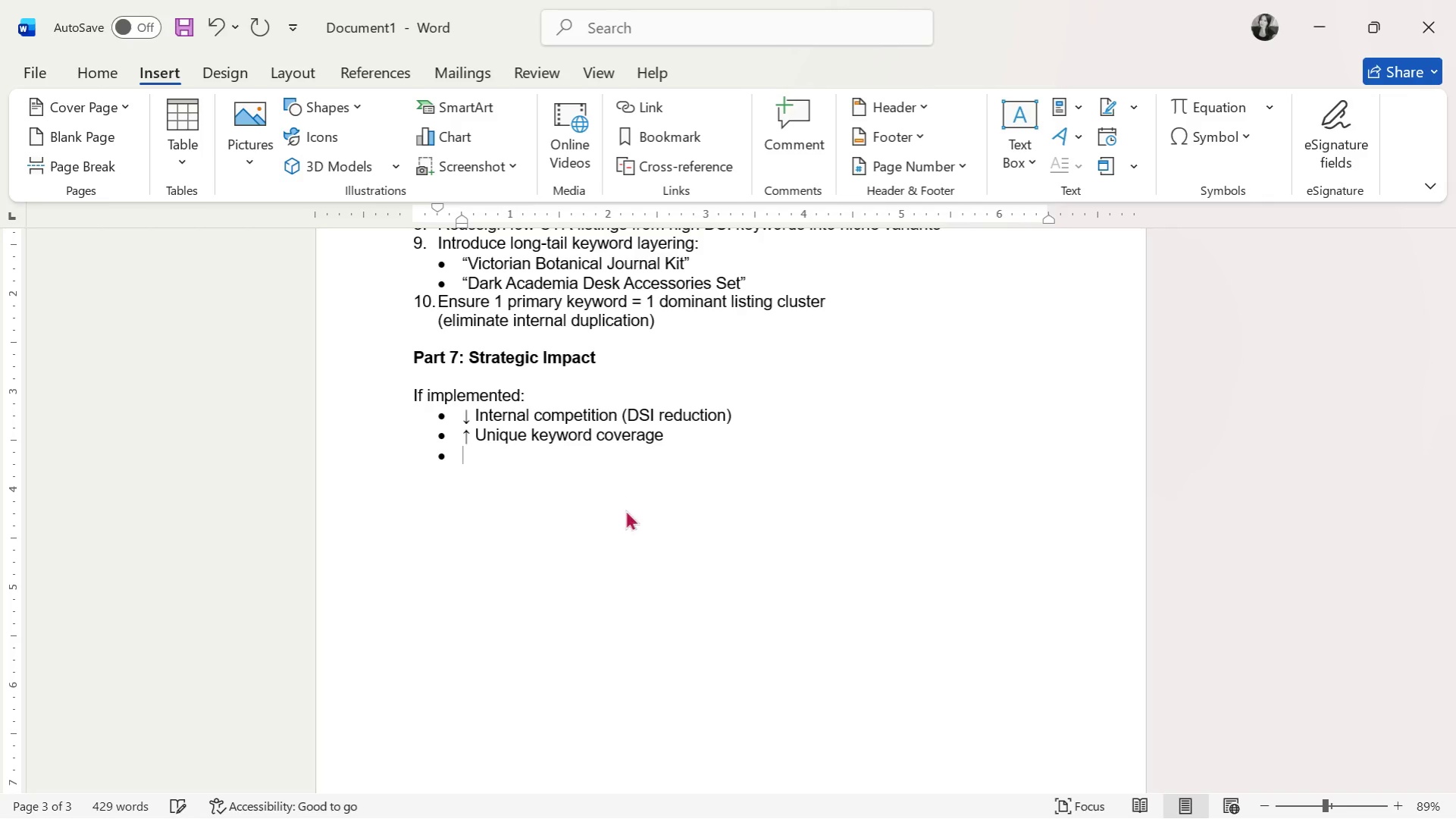 
key(Control+V)
 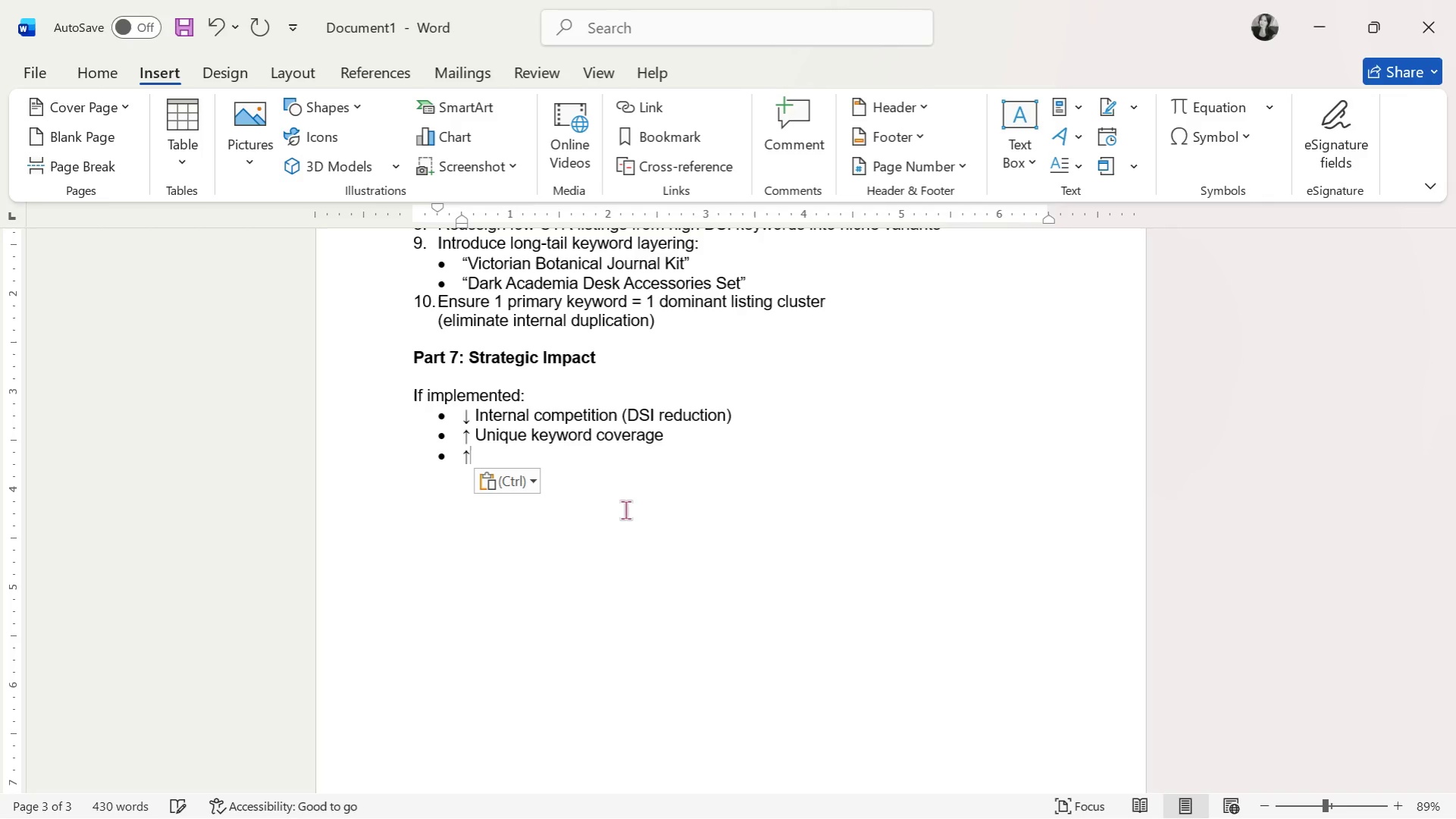 
key(Space)
 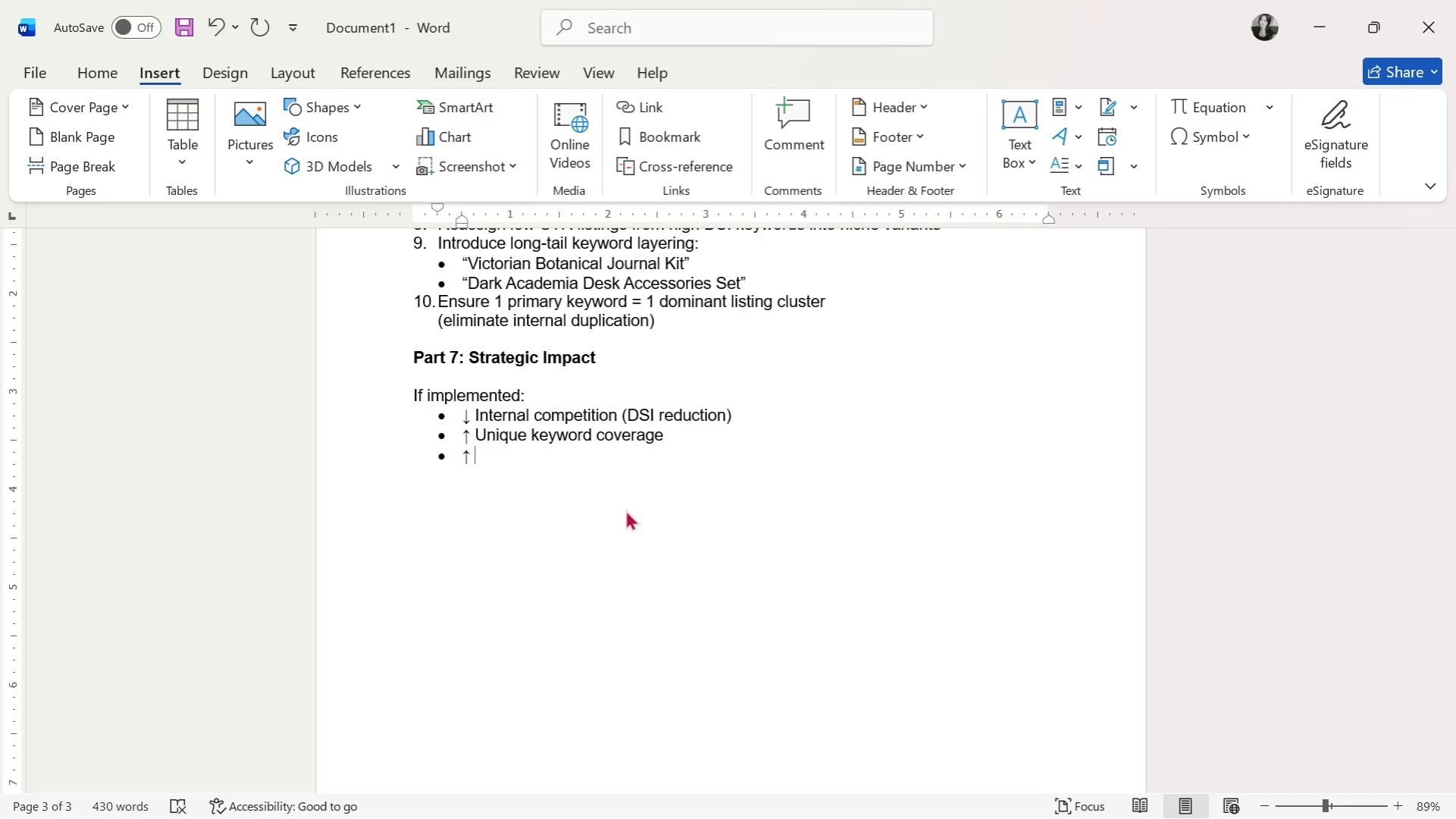 
wait(26.0)
 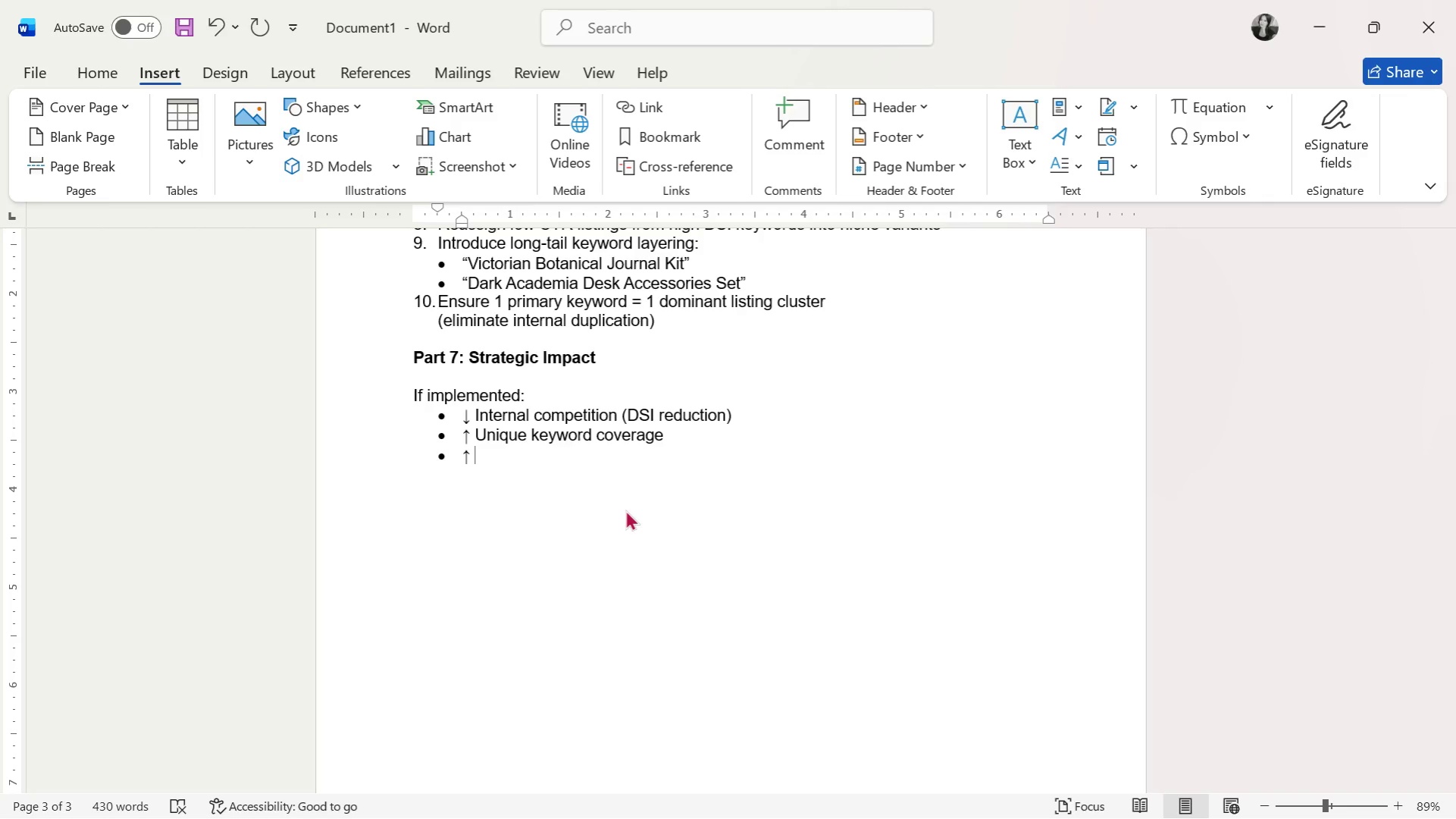 
type(Total impressionas)
key(Backspace)
key(Backspace)
type(s (not redistributed - expanded))
 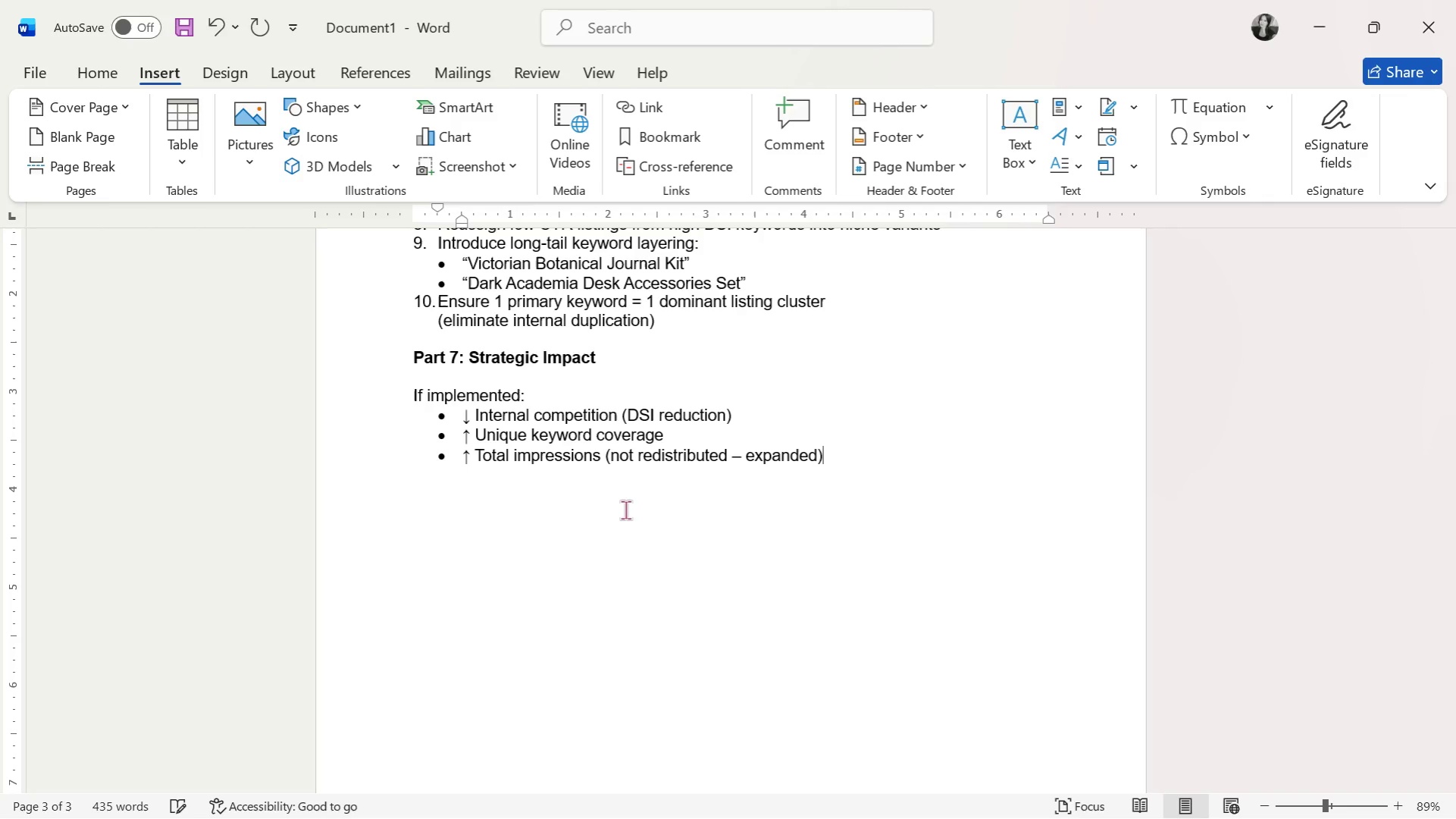 